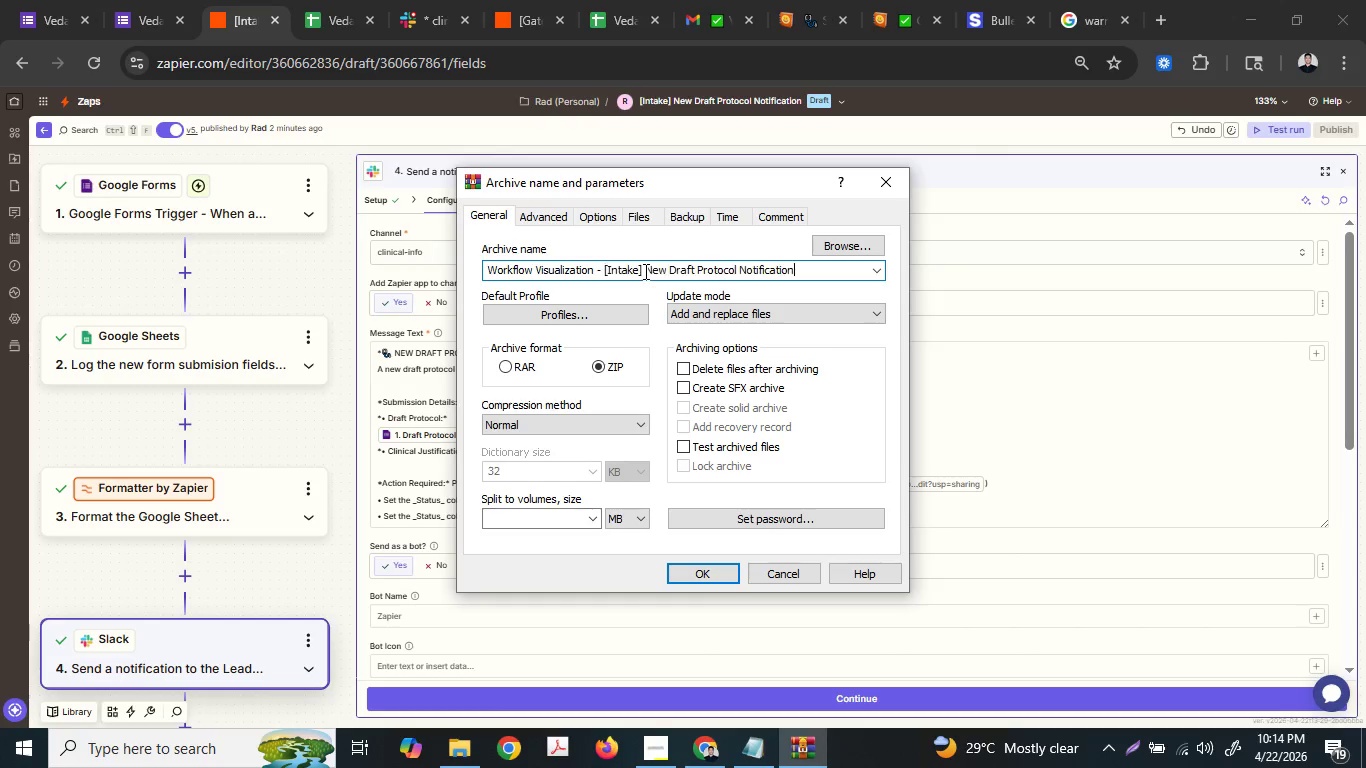 
key(Control+V)
 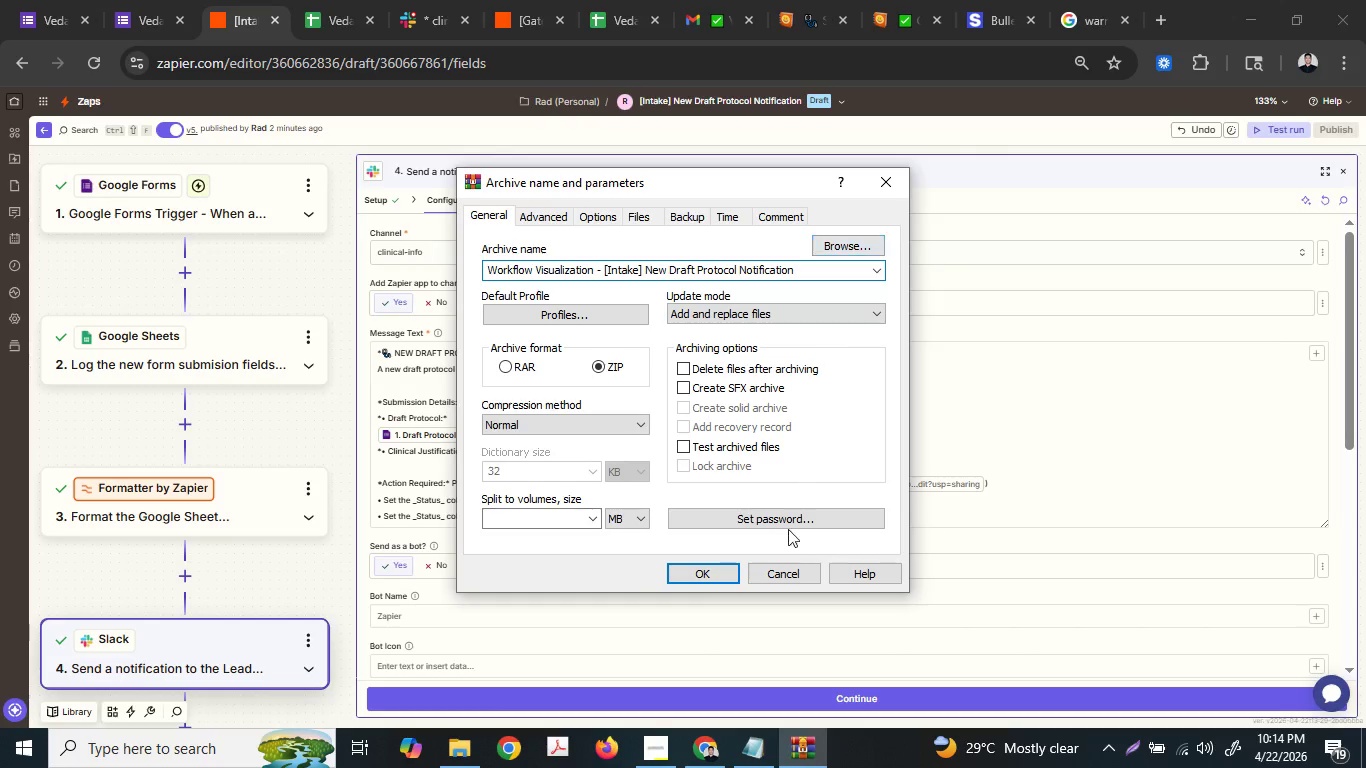 
left_click([722, 568])
 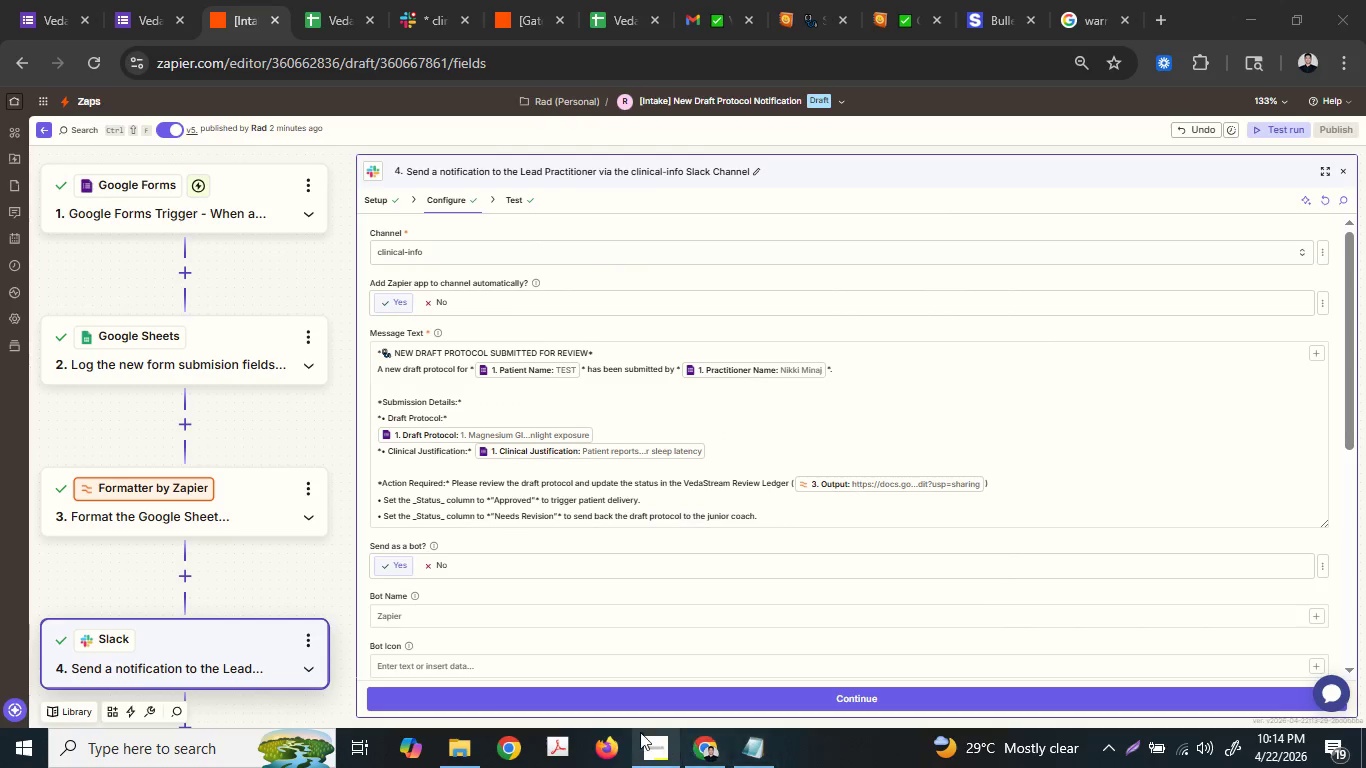 
left_click([457, 755])
 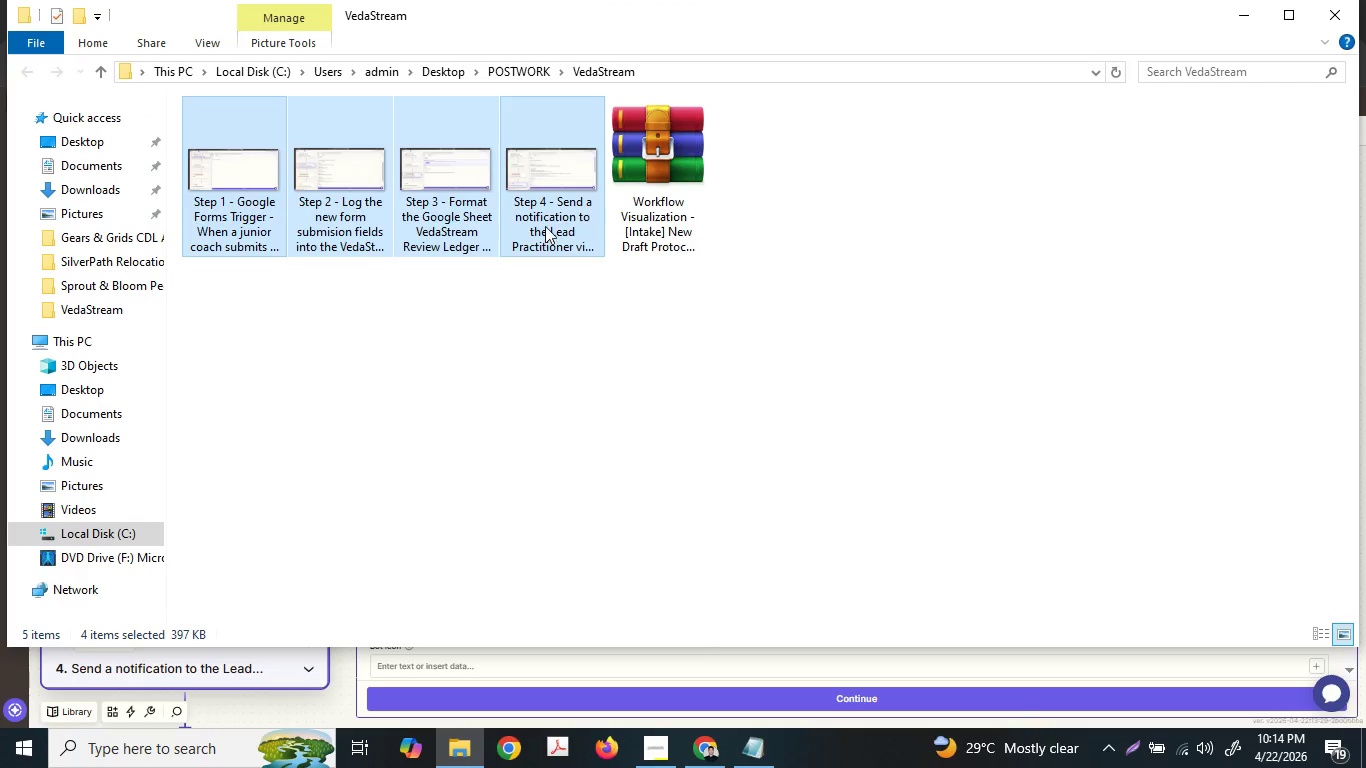 
left_click([545, 226])
 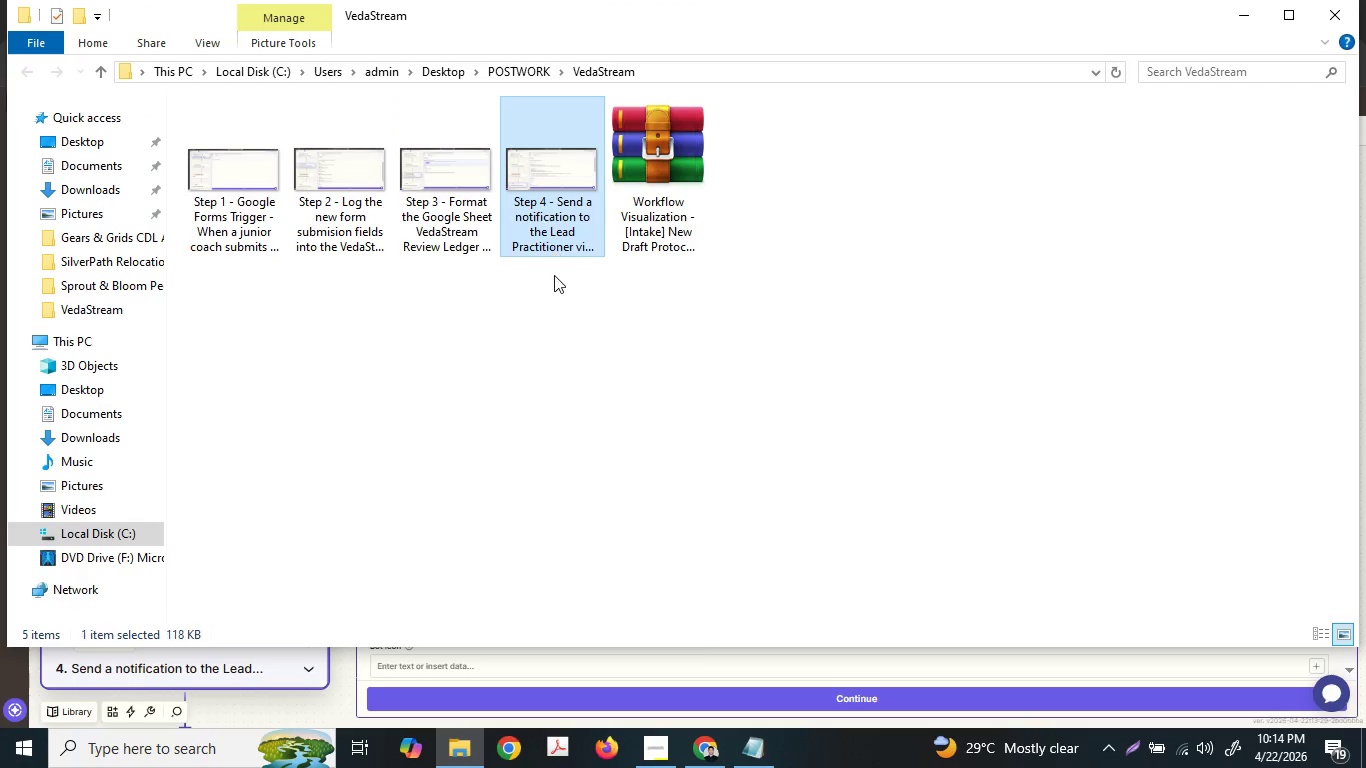 
key(Shift+ShiftLeft)
 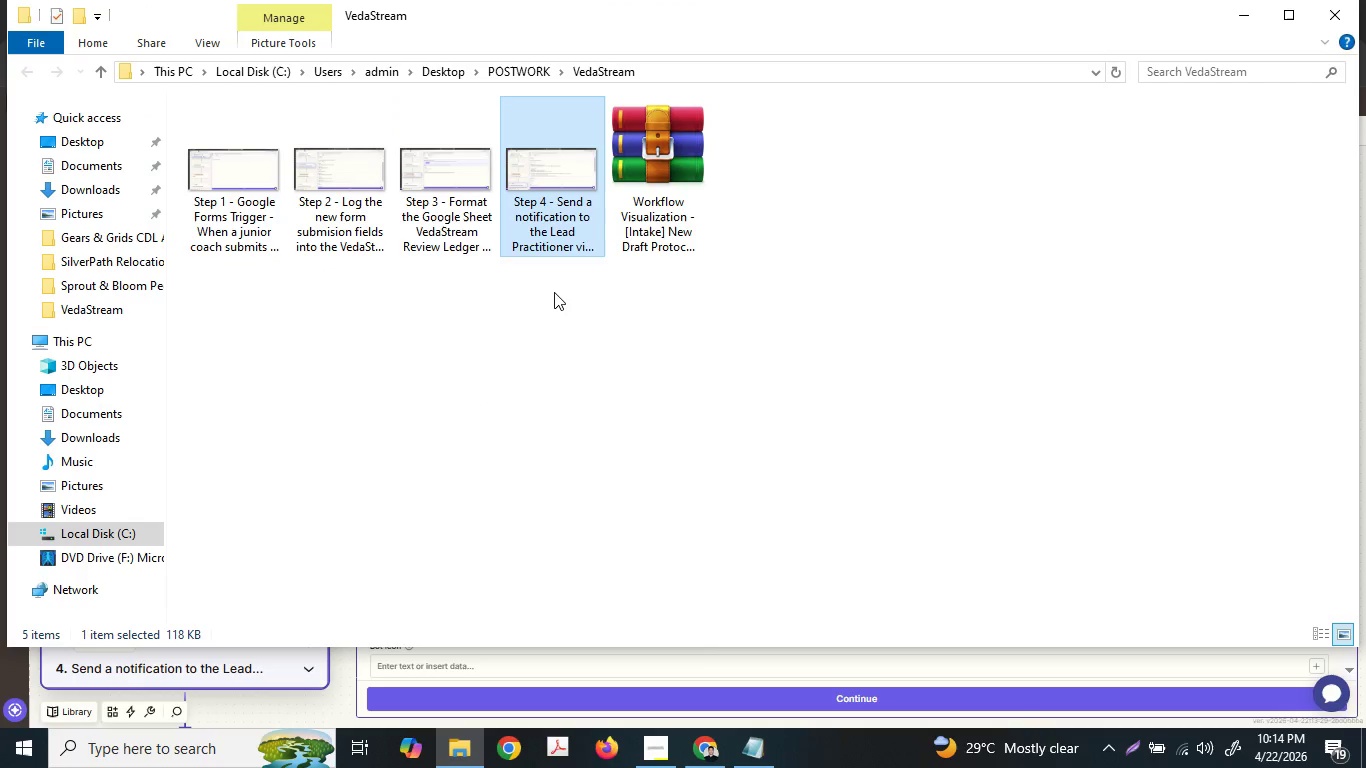 
left_click_drag(start_coordinate=[554, 292], to_coordinate=[193, 165])
 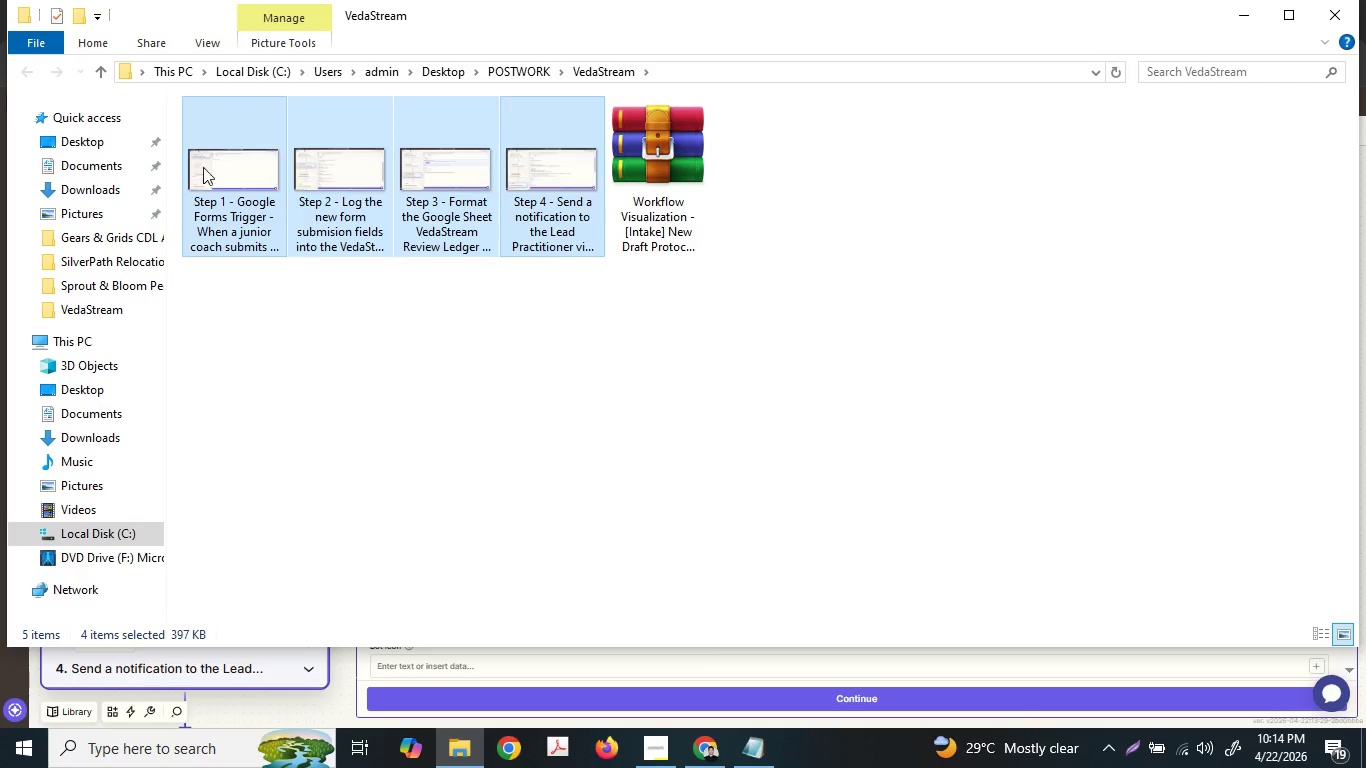 
key(Delete)
 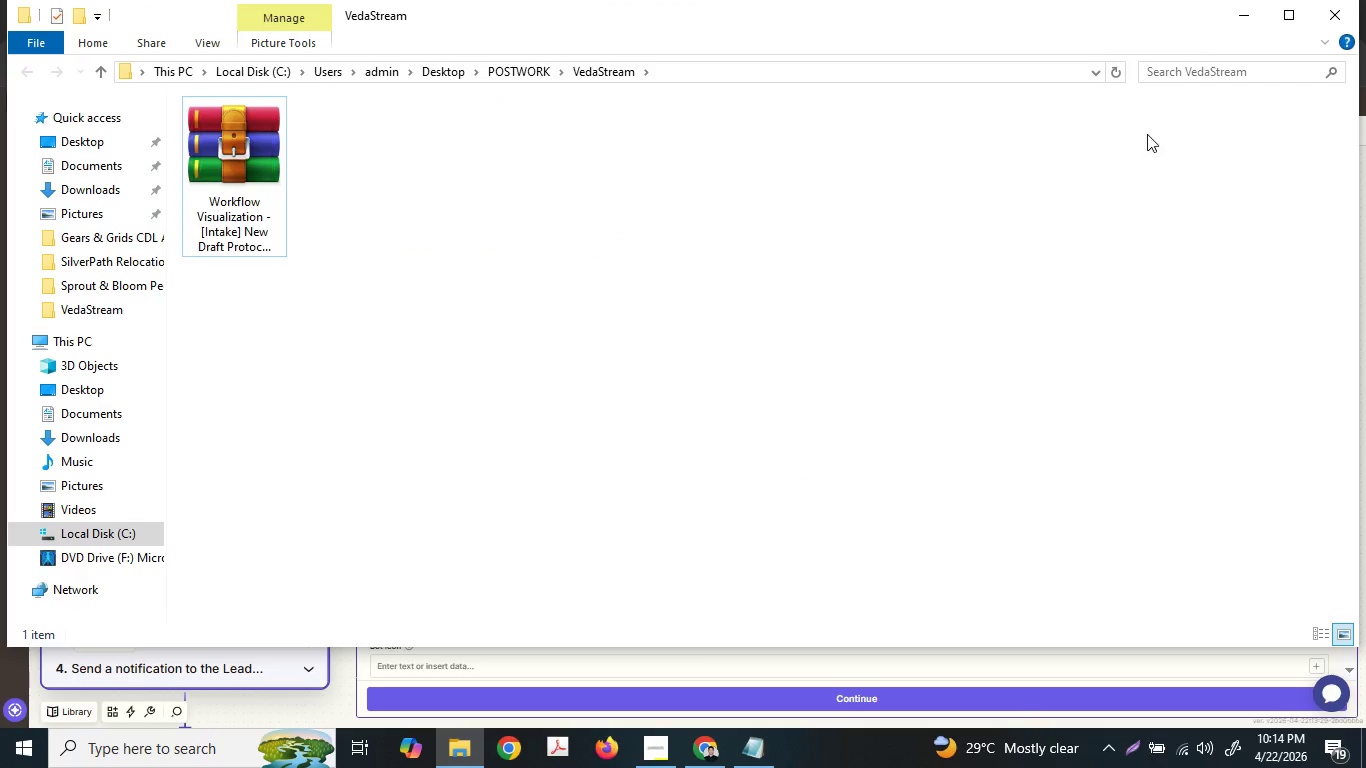 
left_click([1233, 11])
 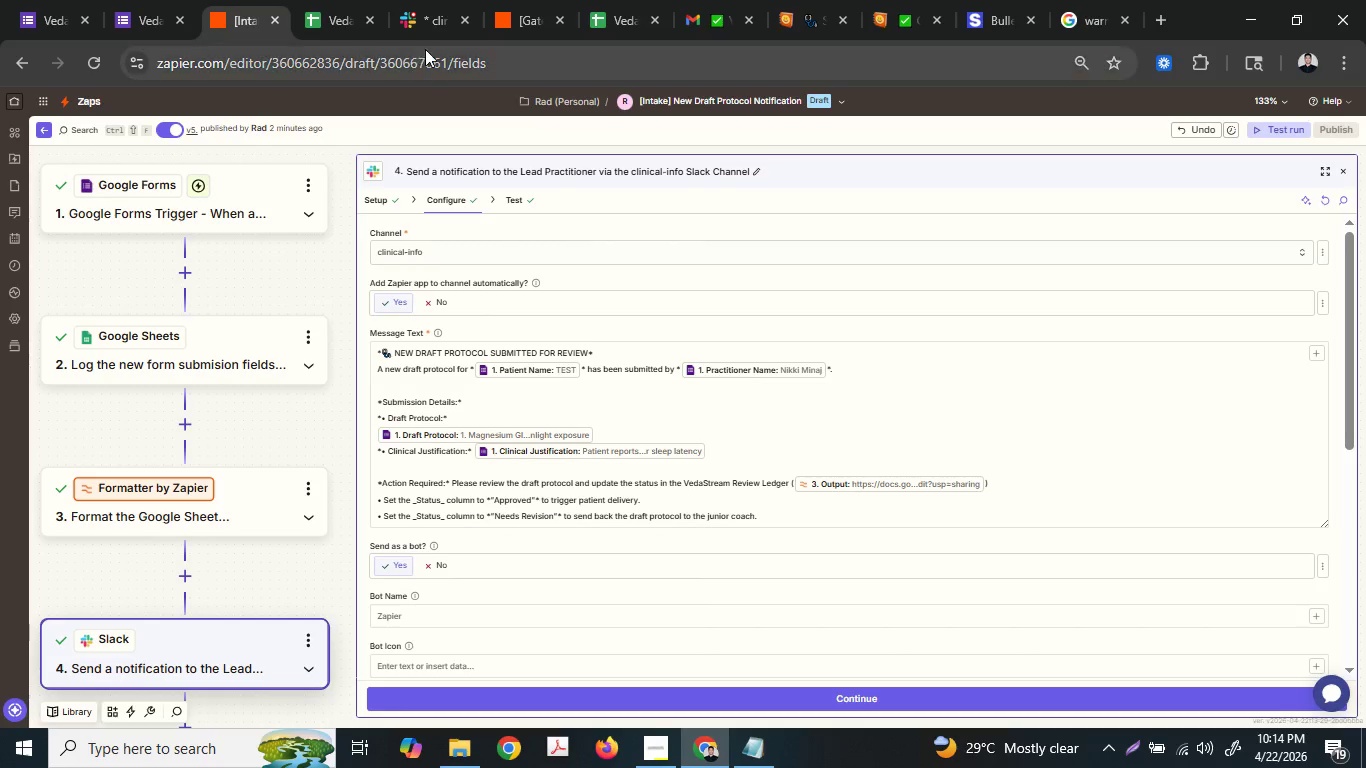 
left_click([549, 0])
 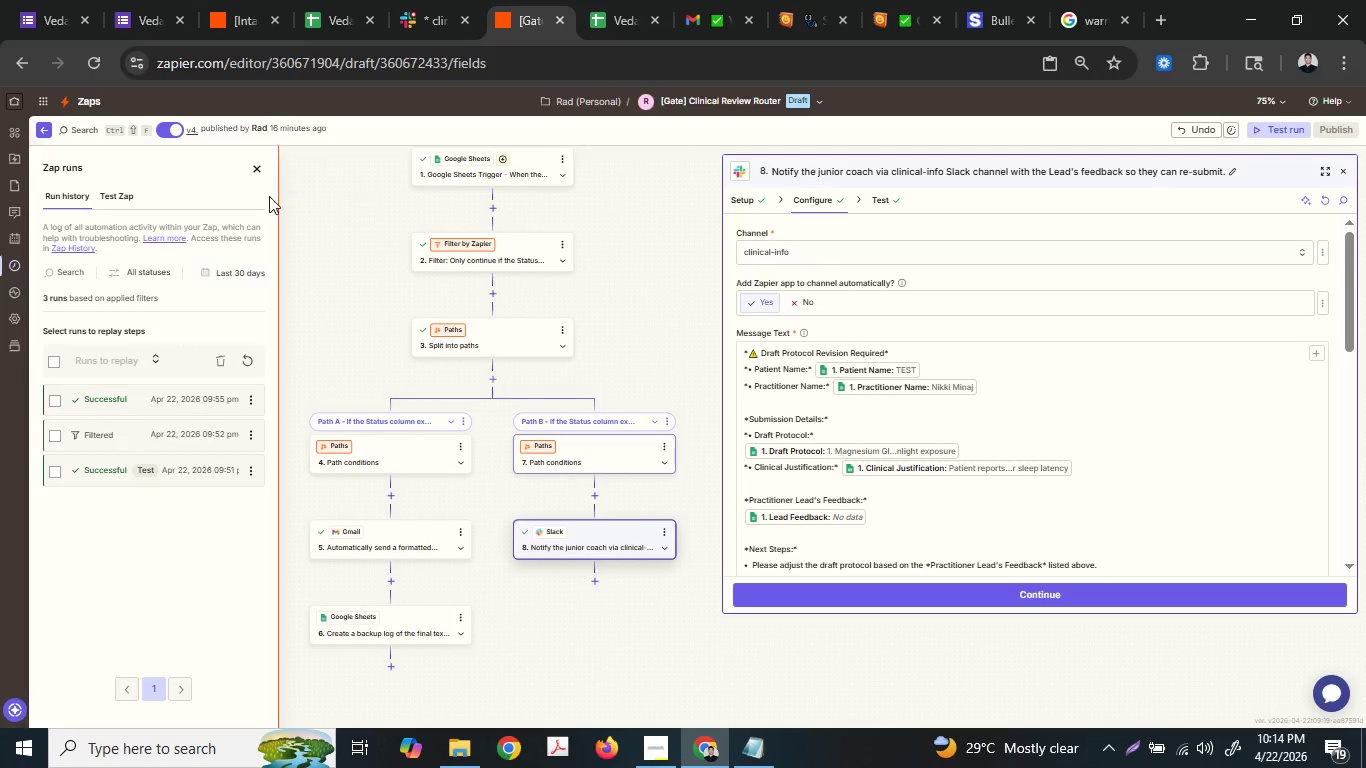 
double_click([254, 166])
 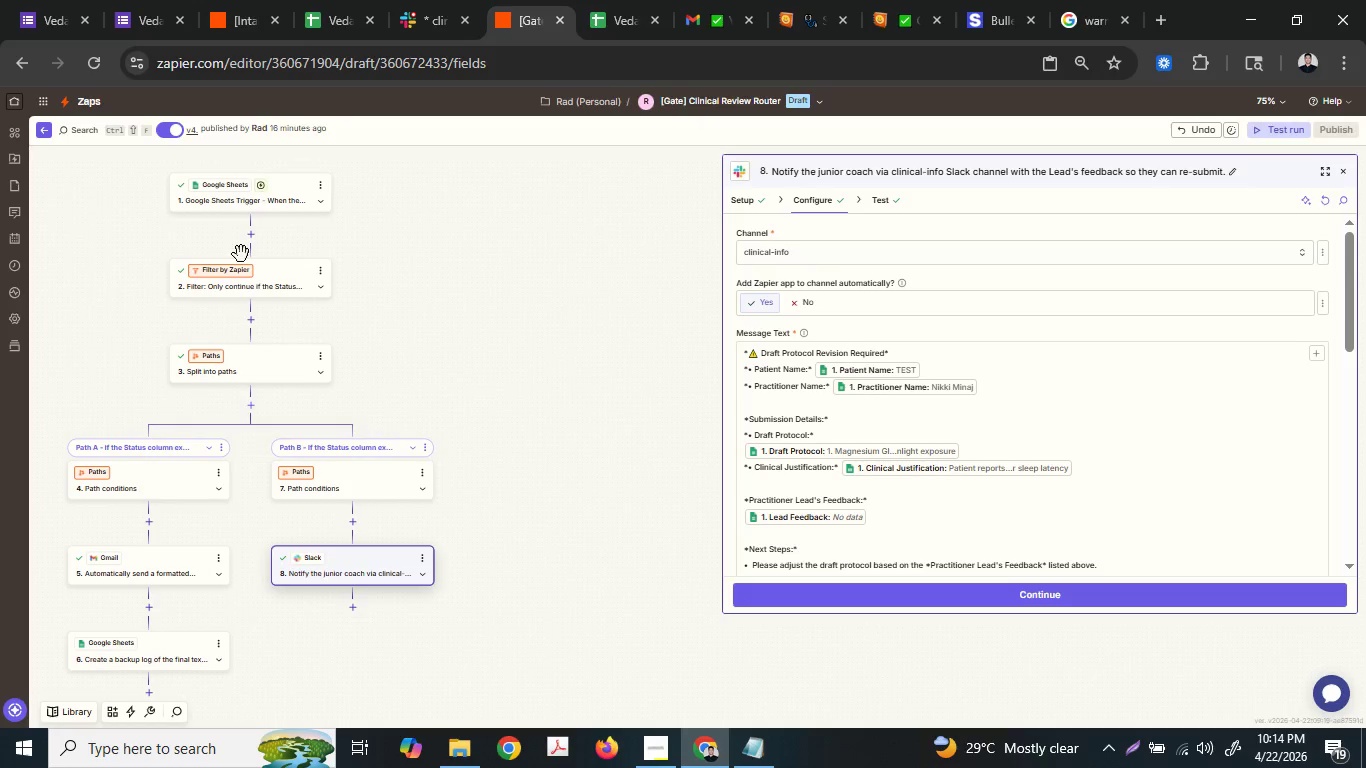 
hold_key(key=ControlLeft, duration=0.56)
scroll: coordinate [231, 265], scroll_direction: up, amount: 1.0
 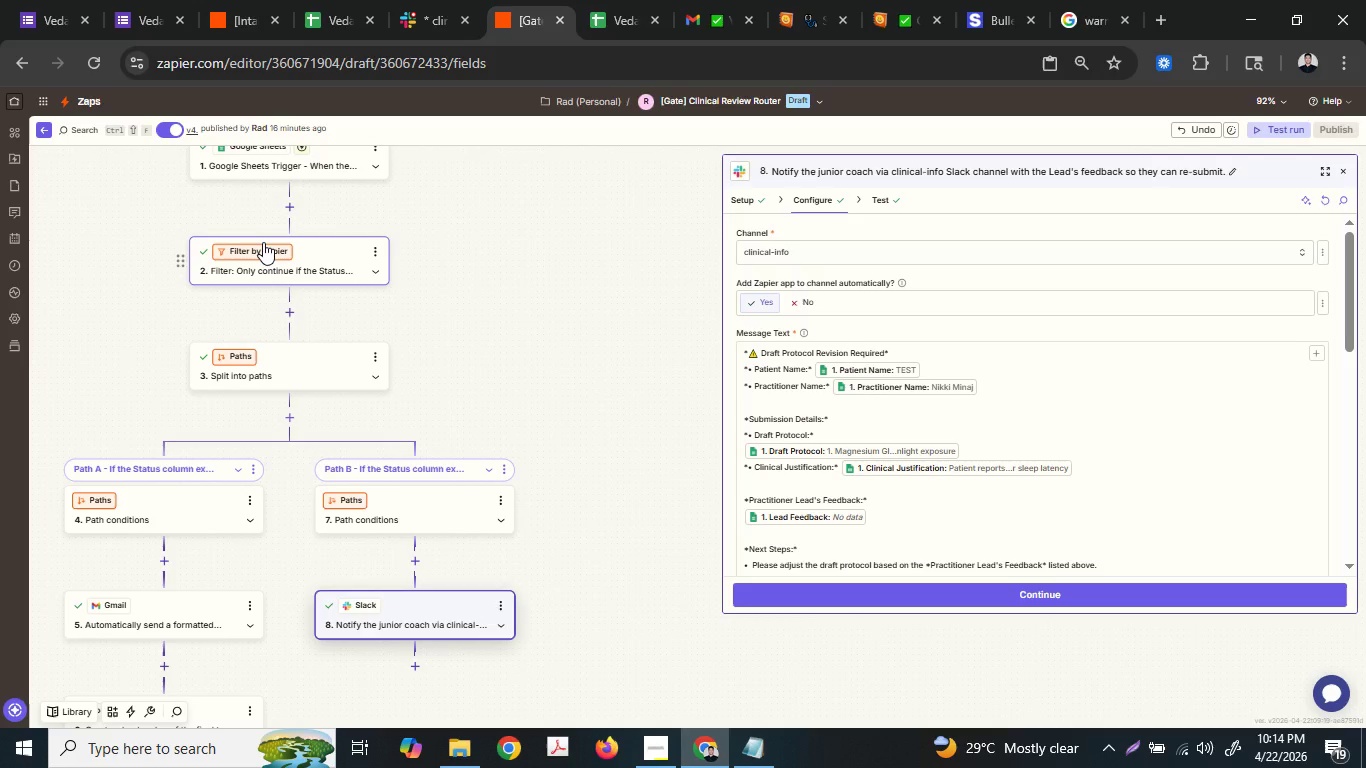 
hold_key(key=ControlLeft, duration=0.38)
scroll: coordinate [262, 242], scroll_direction: down, amount: 1.0
 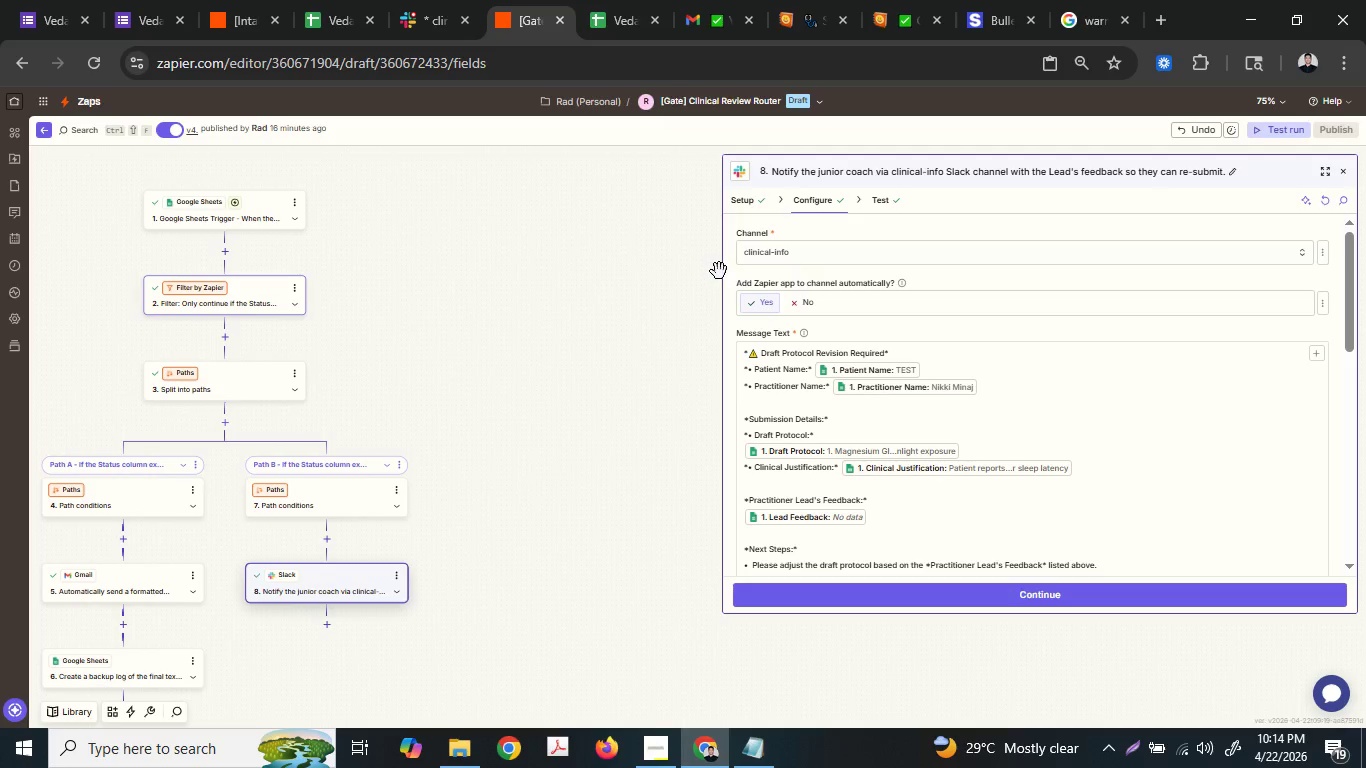 
left_click_drag(start_coordinate=[722, 270], to_coordinate=[414, 303])
 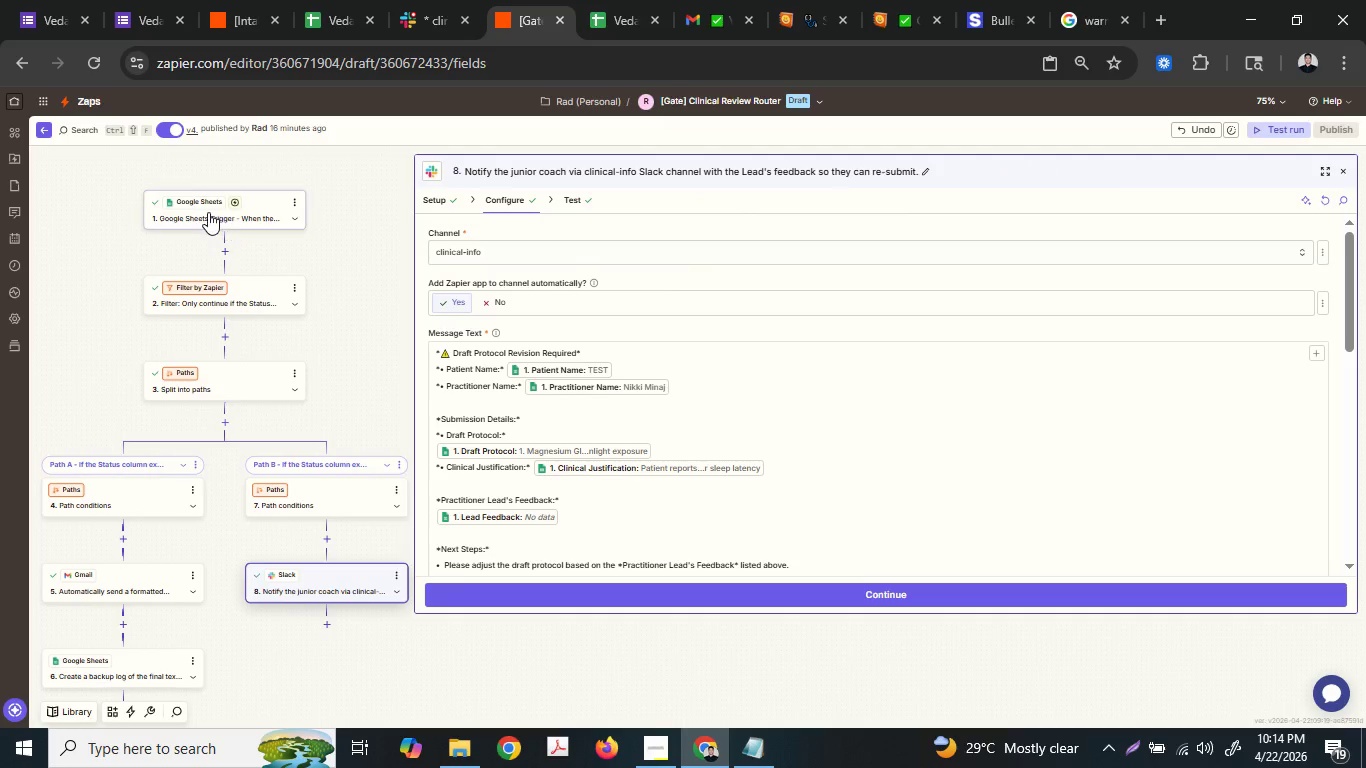 
left_click([208, 211])
 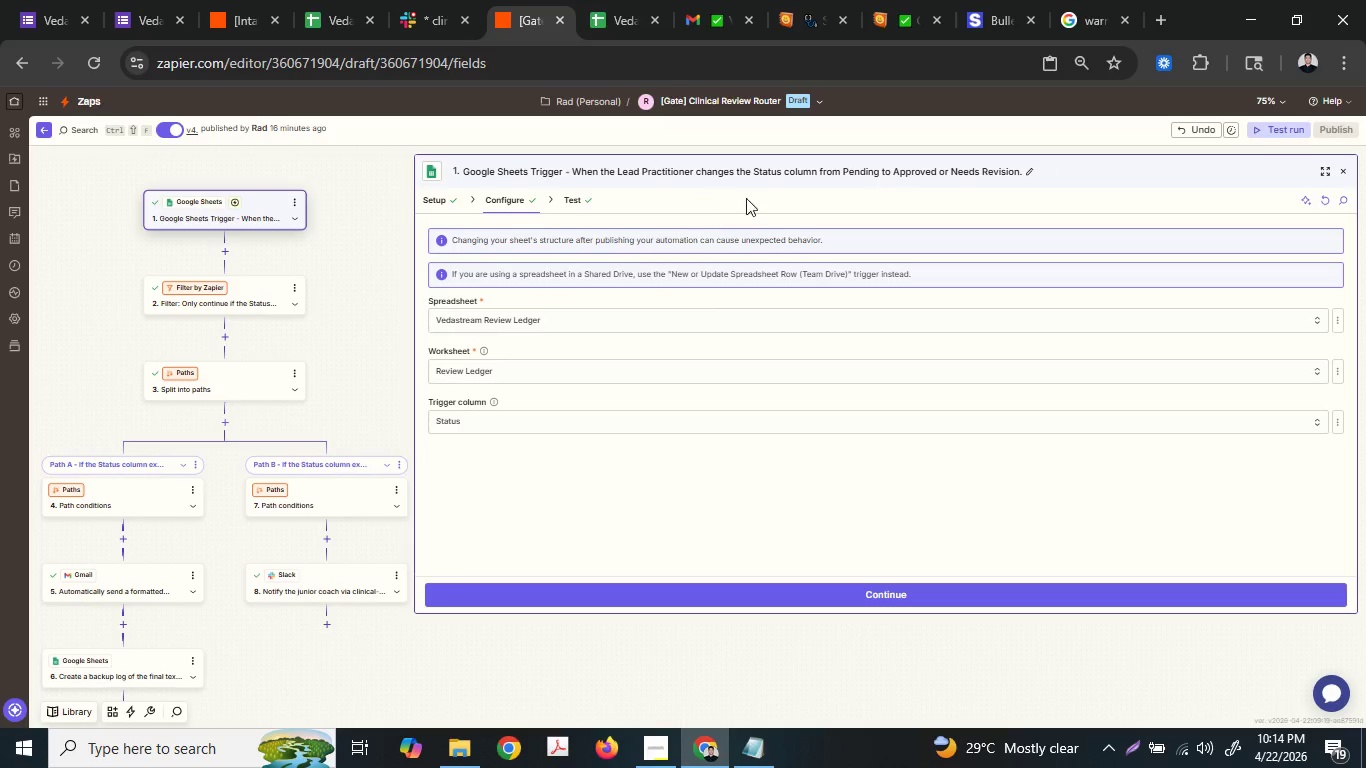 
left_click([758, 171])
 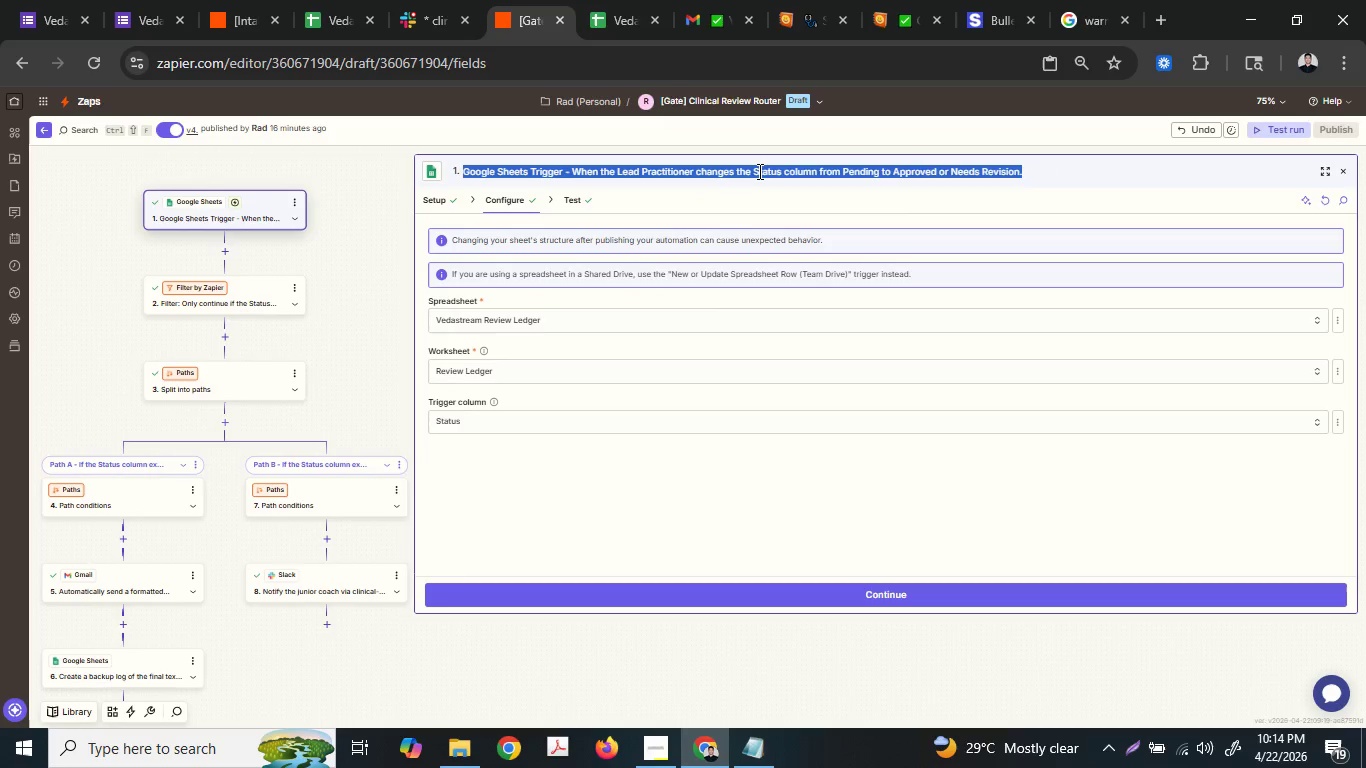 
key(Control+ControlLeft)
 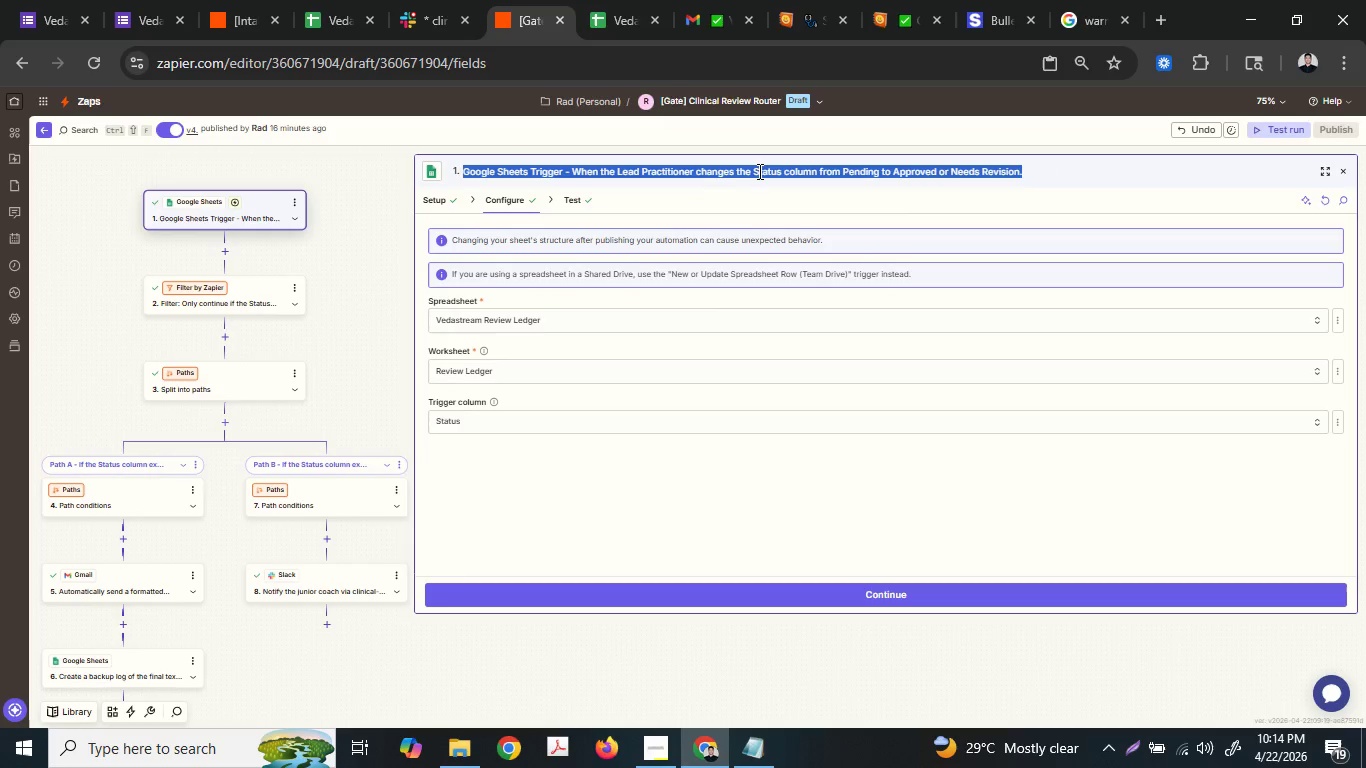 
key(Control+C)
 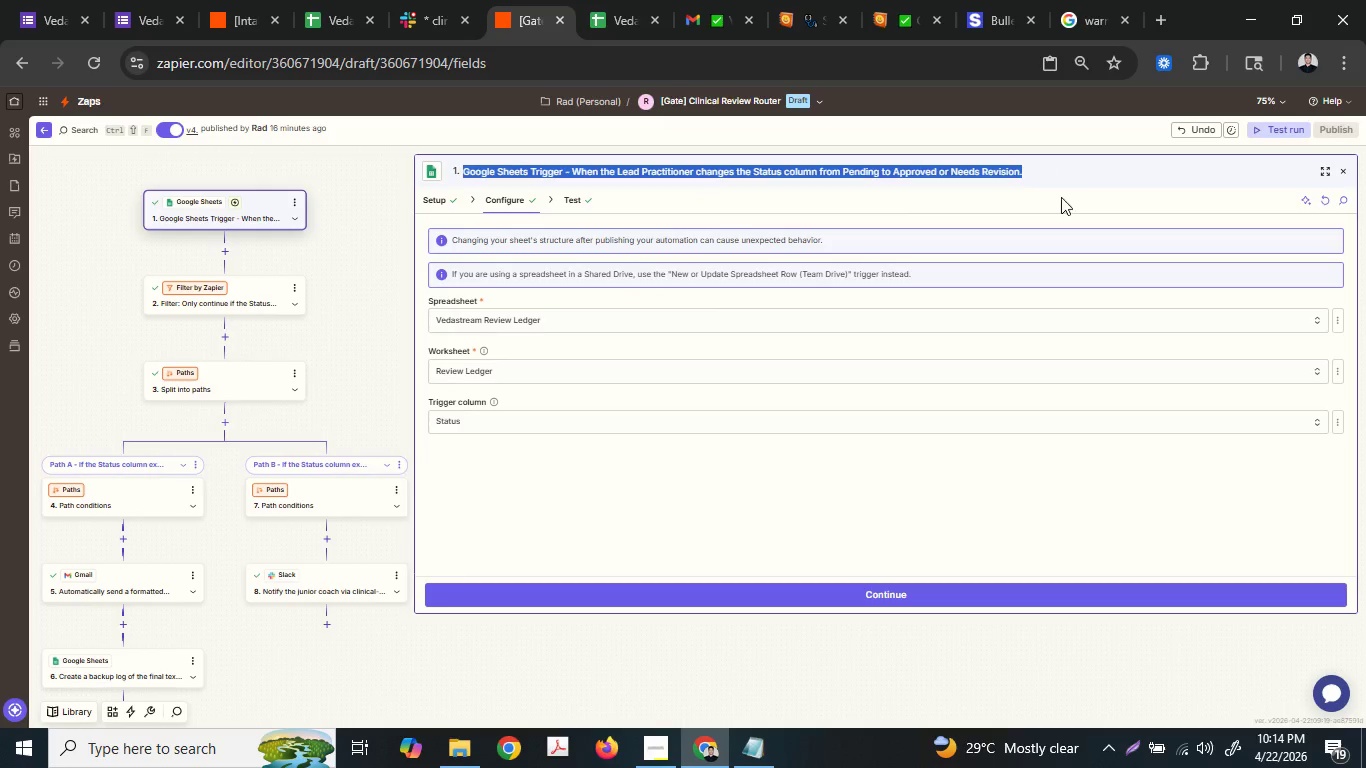 
left_click([1087, 186])
 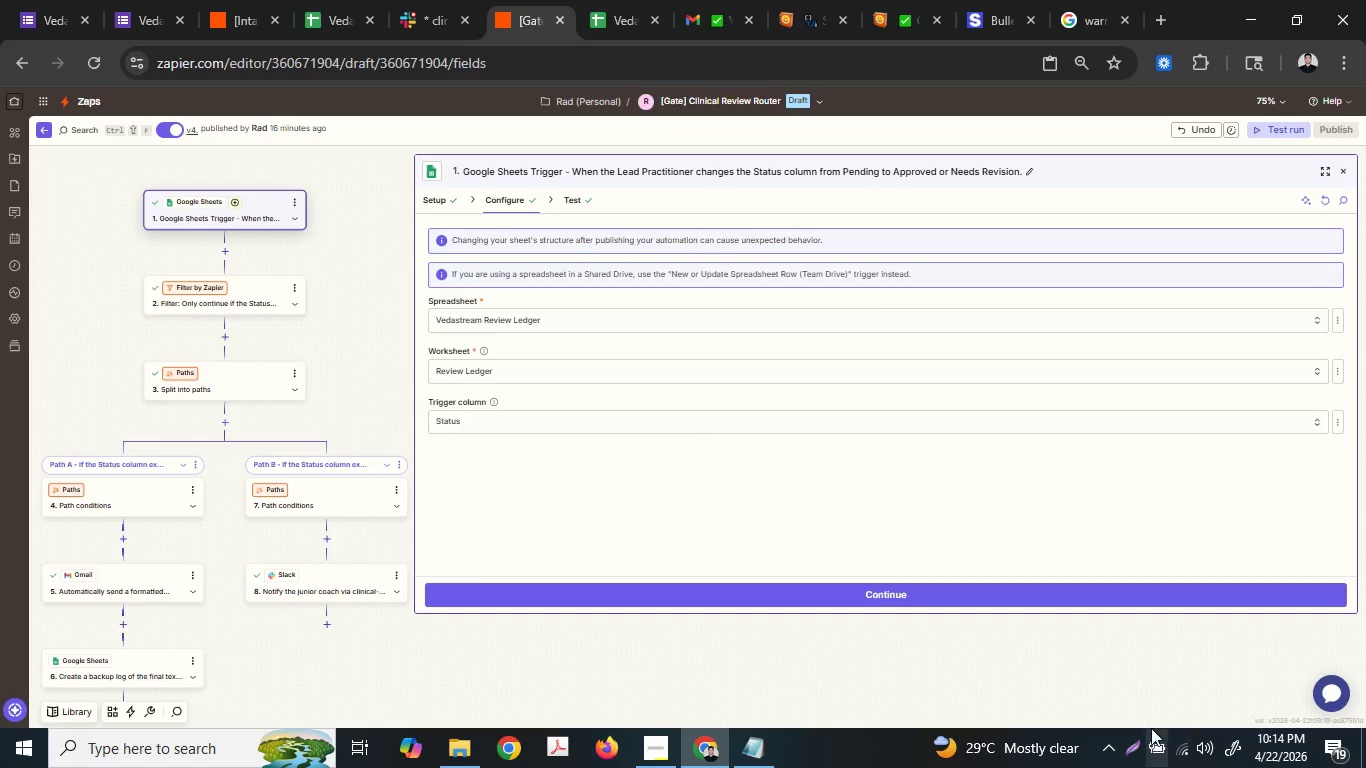 
left_click([1132, 742])
 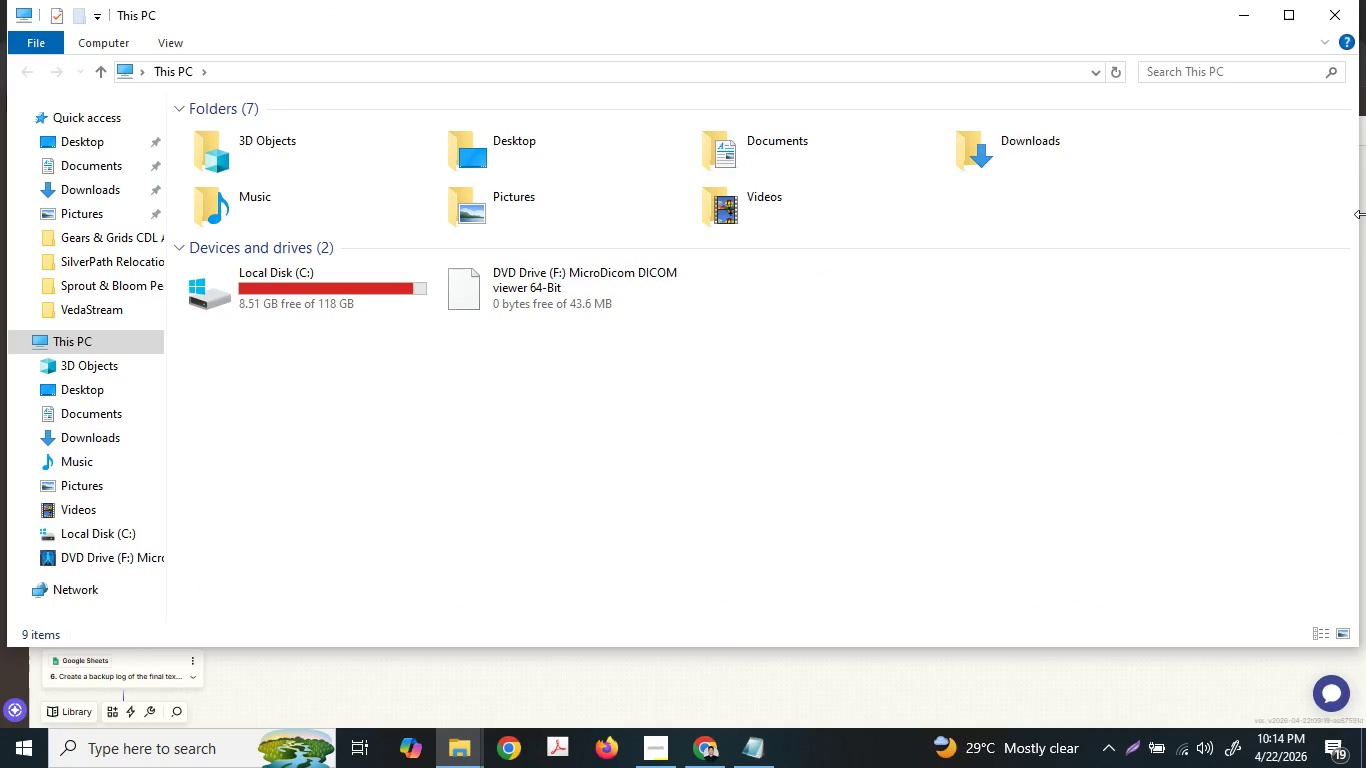 
left_click([1338, 21])
 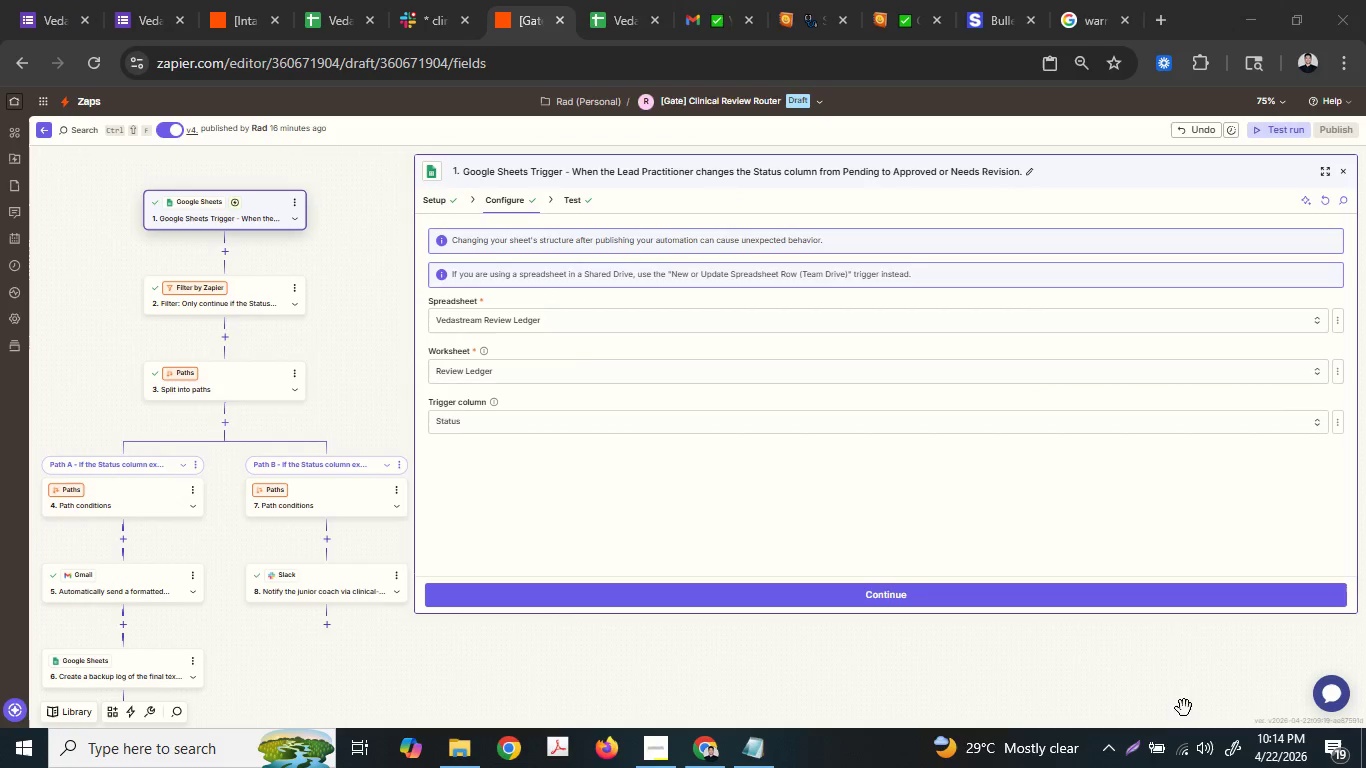 
left_click([1148, 742])
 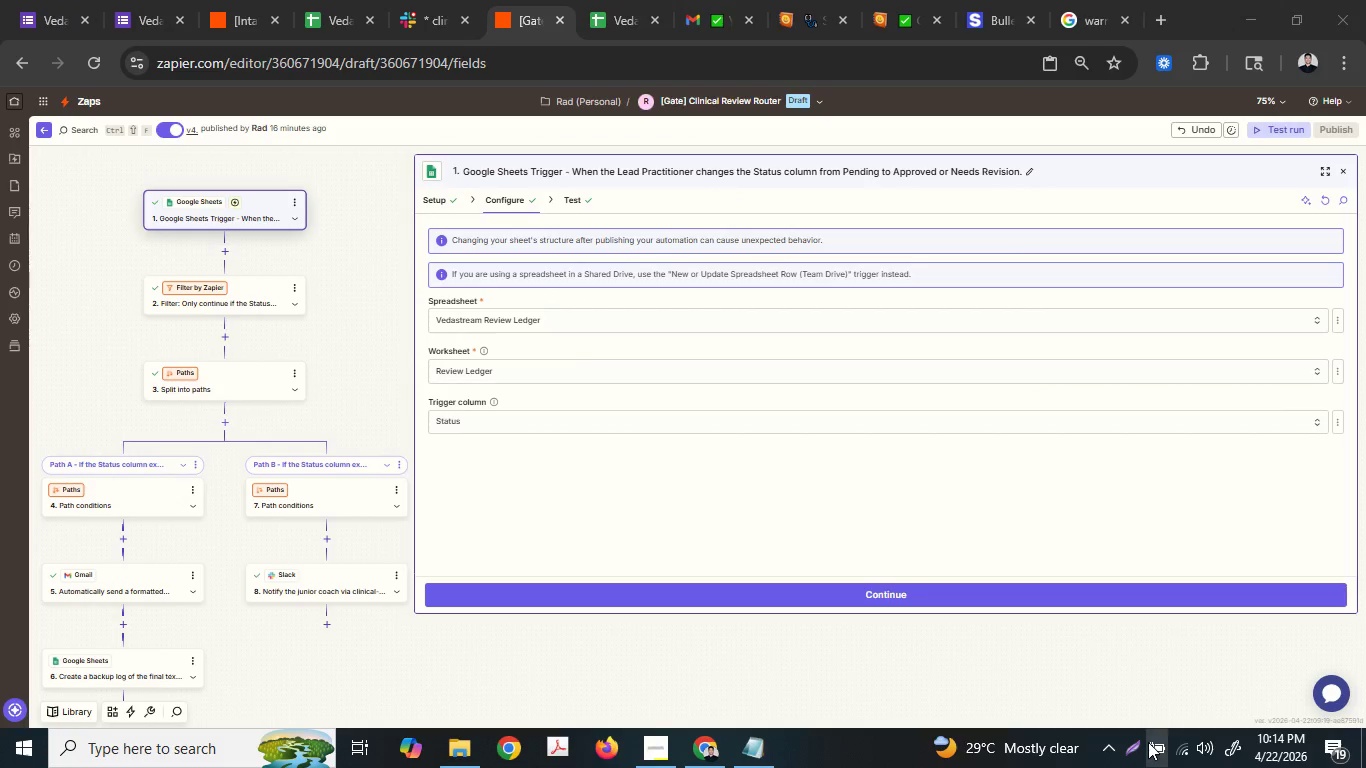 
mouse_move([1137, 746])
 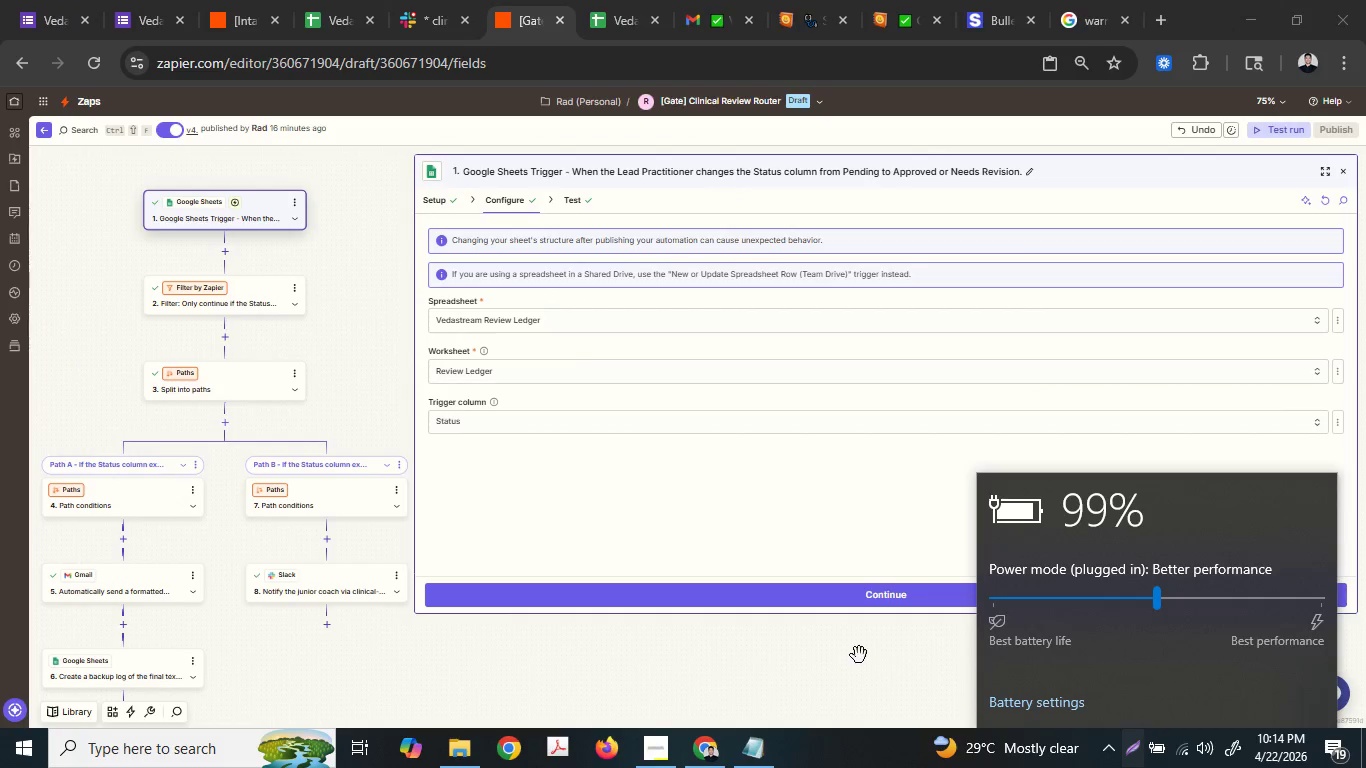 
left_click([859, 655])
 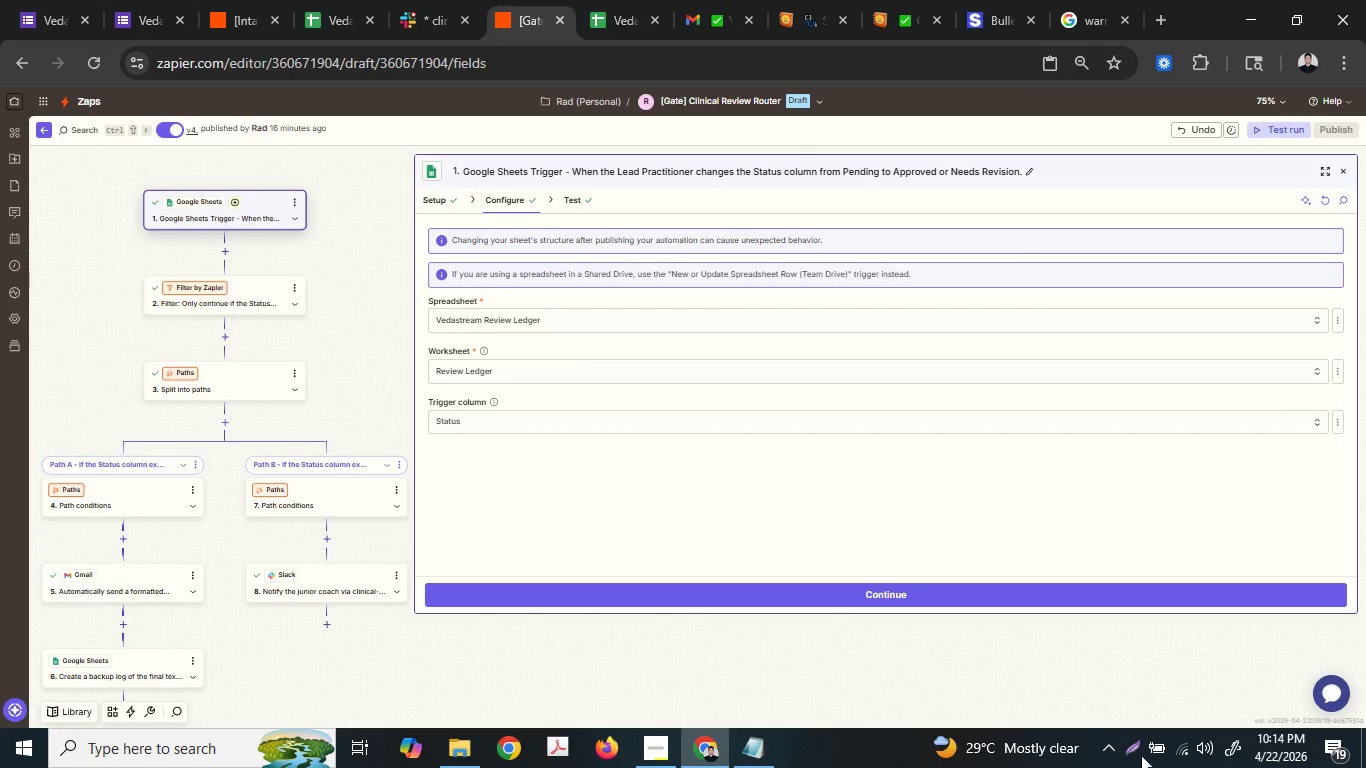 
left_click_drag(start_coordinate=[1143, 757], to_coordinate=[1005, 637])
 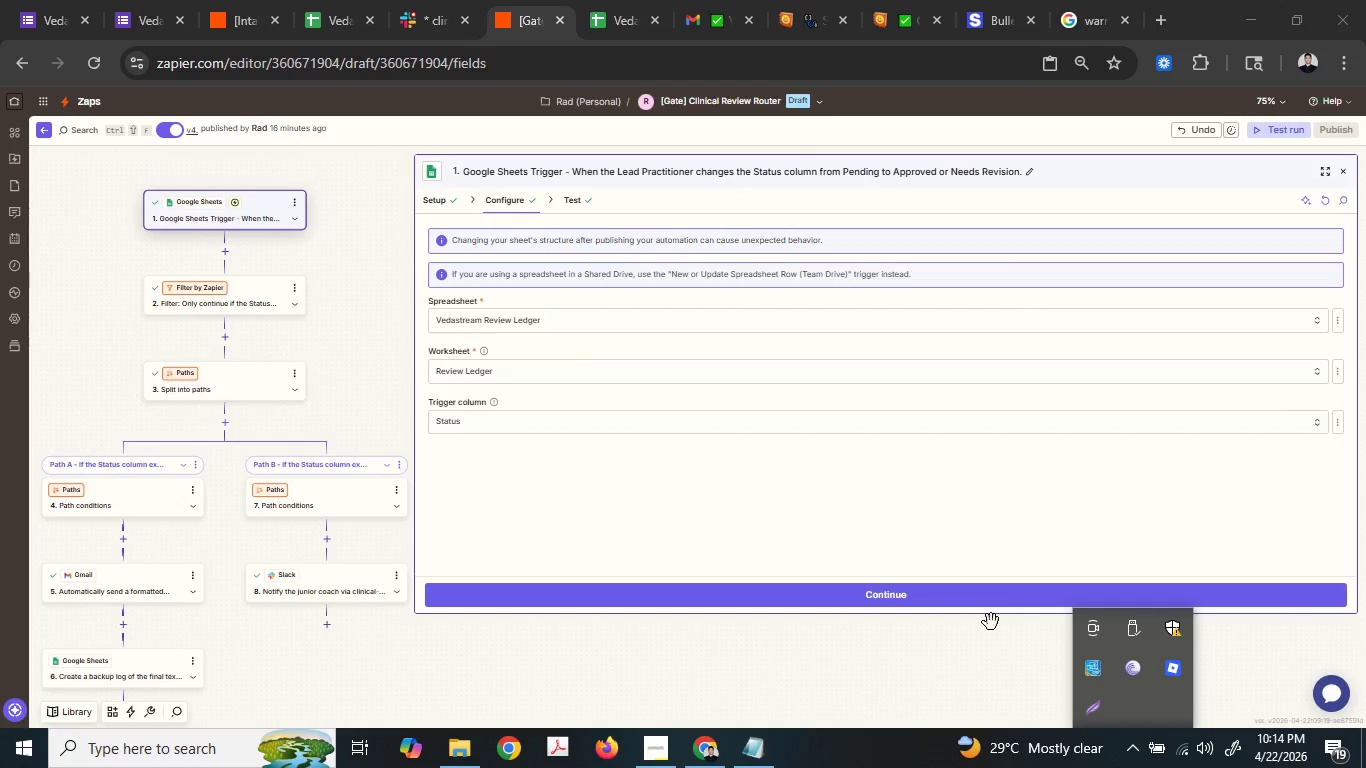 
left_click([989, 647])
 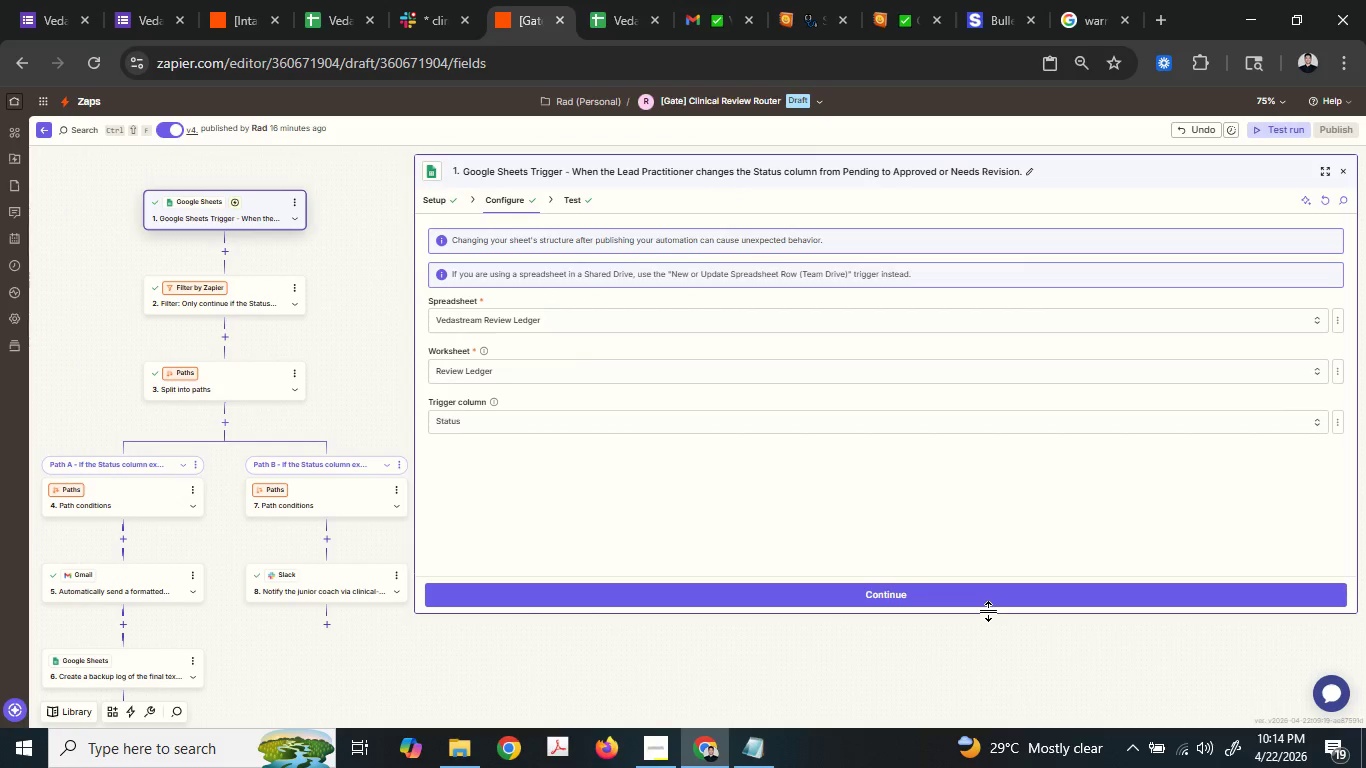 
left_click_drag(start_coordinate=[989, 611], to_coordinate=[987, 754])
 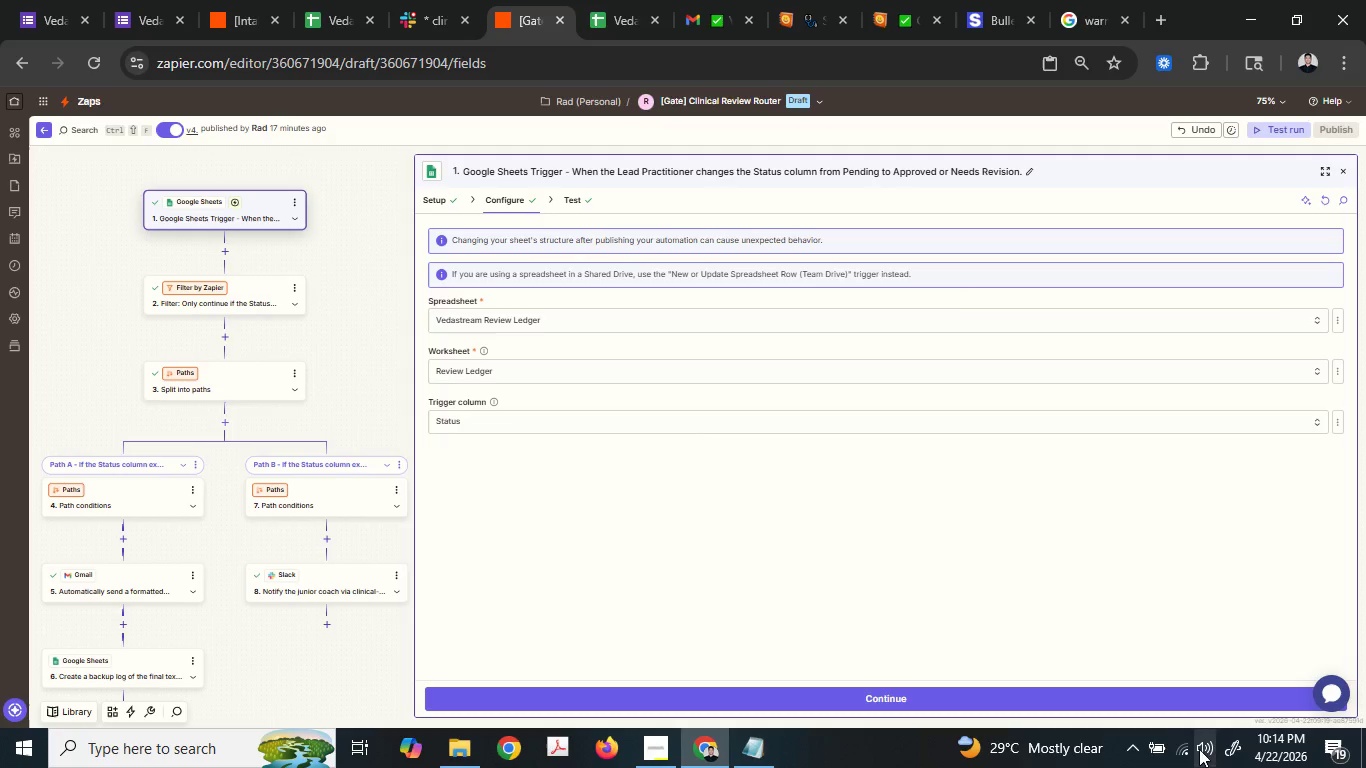 
left_click([1133, 748])
 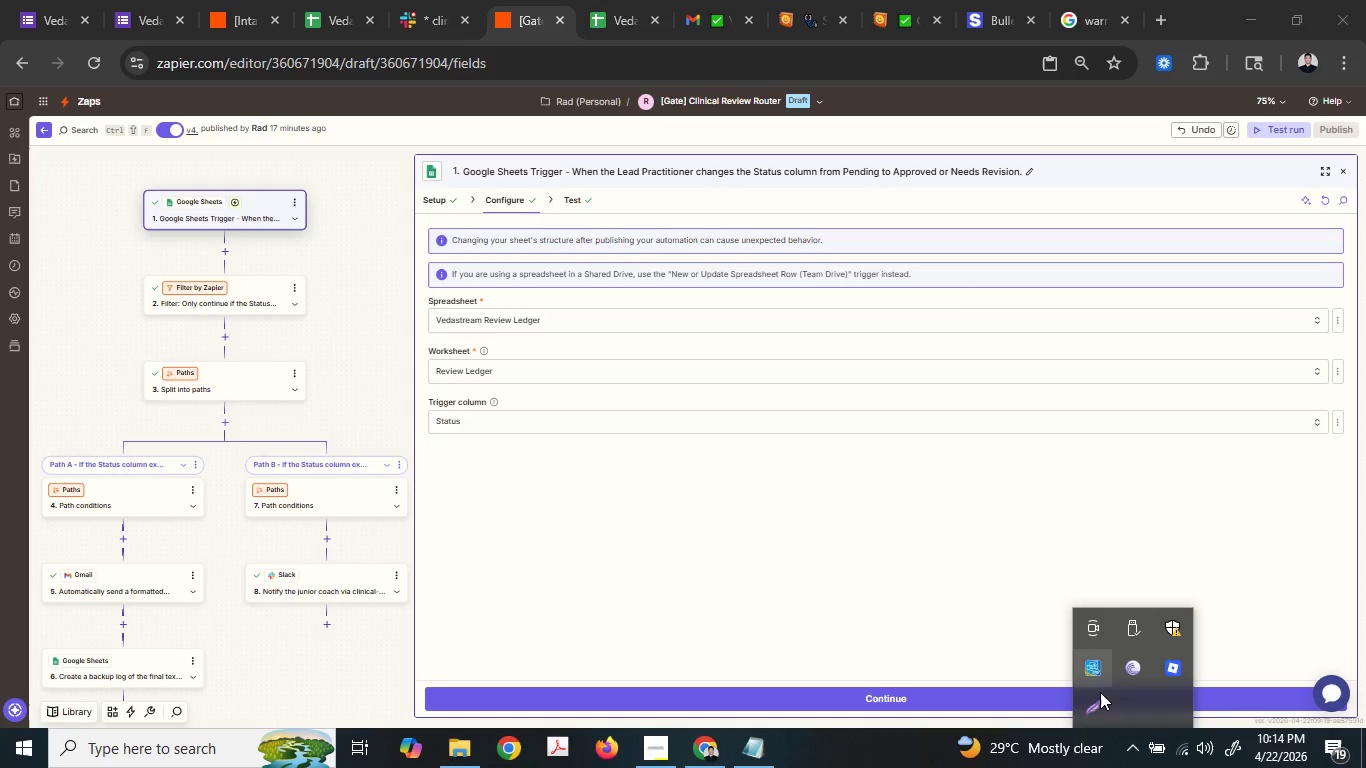 
left_click_drag(start_coordinate=[1096, 701], to_coordinate=[1147, 753])
 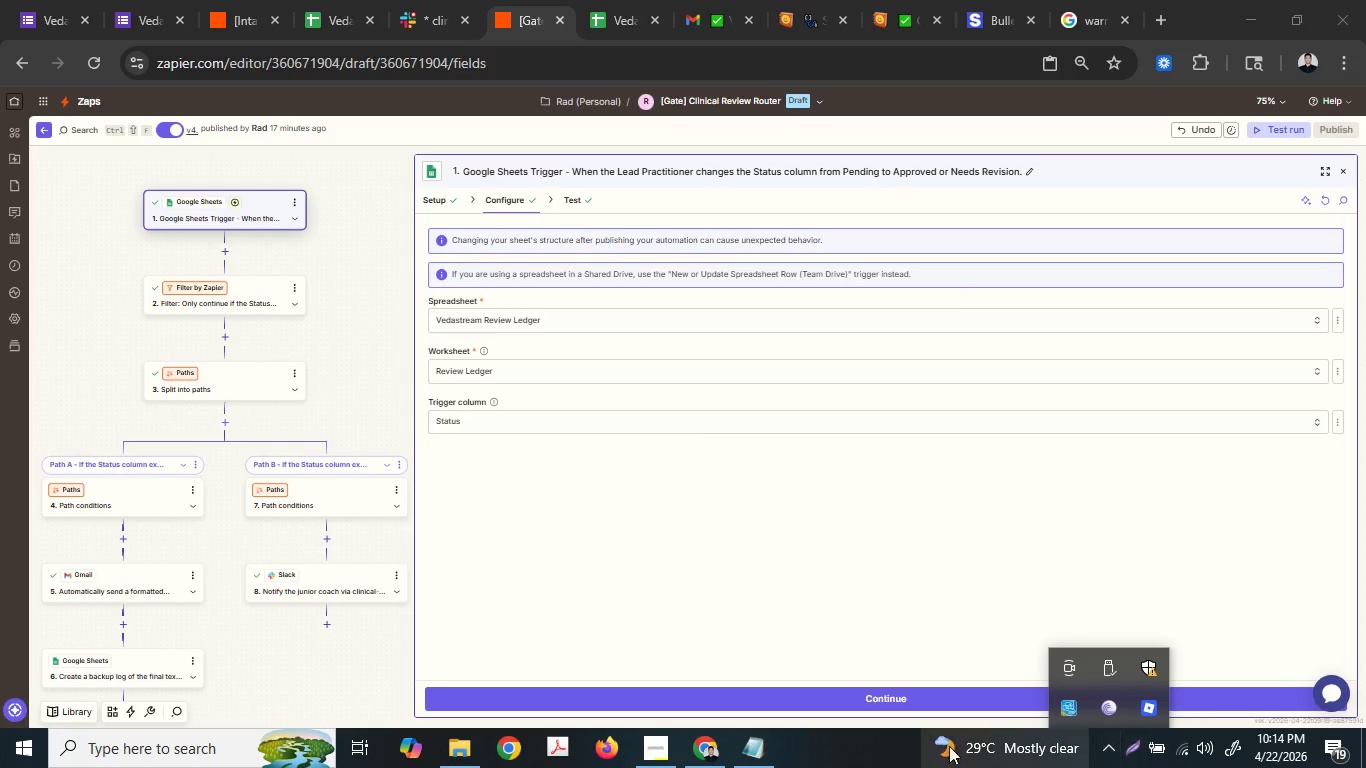 
left_click([890, 758])
 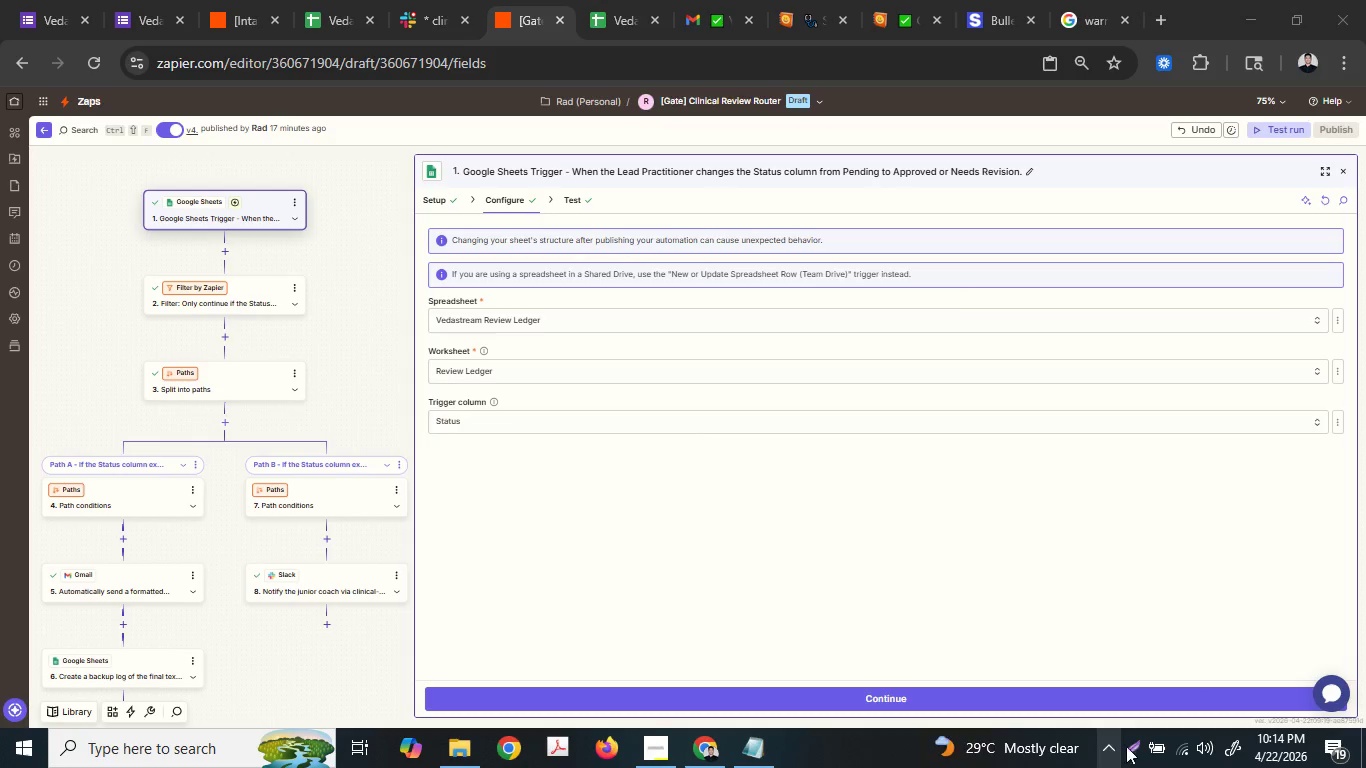 
left_click([1139, 744])
 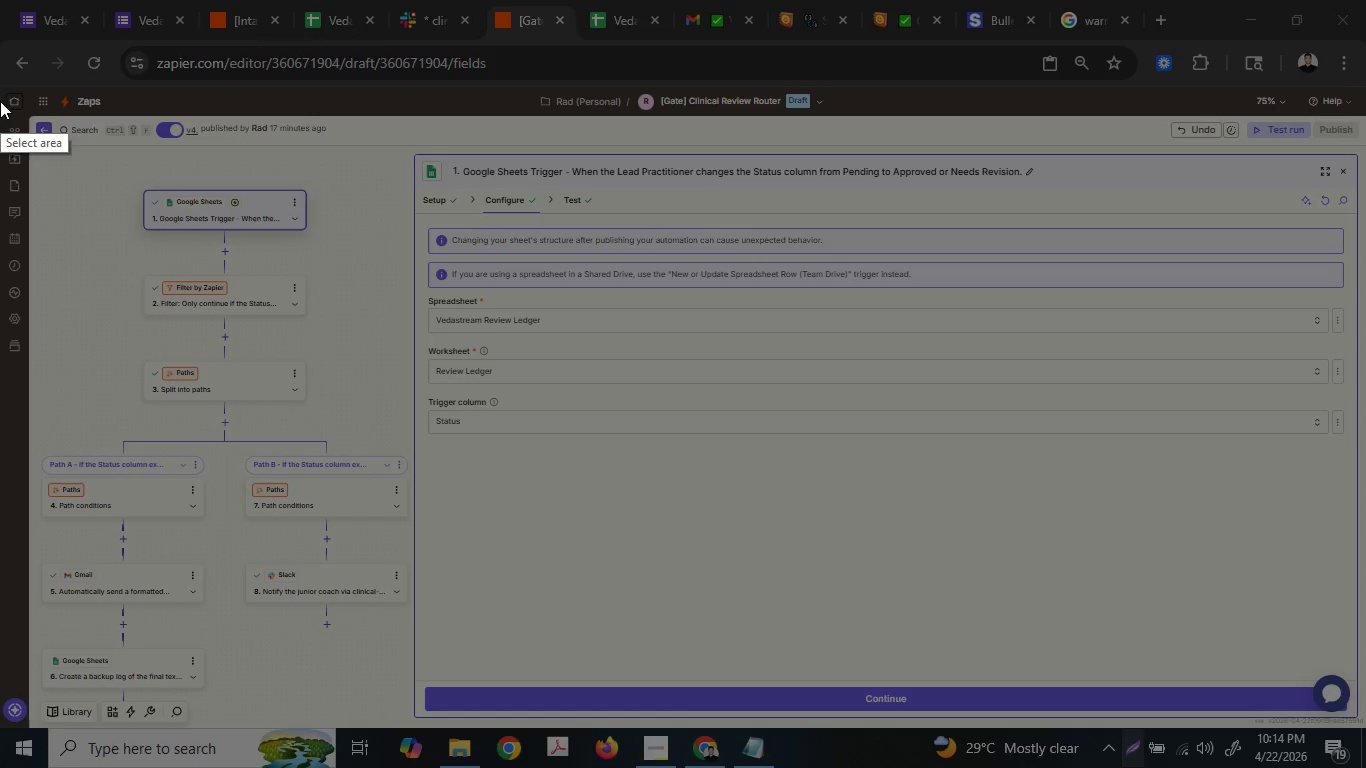 
left_click_drag(start_coordinate=[0, 89], to_coordinate=[1365, 728])
 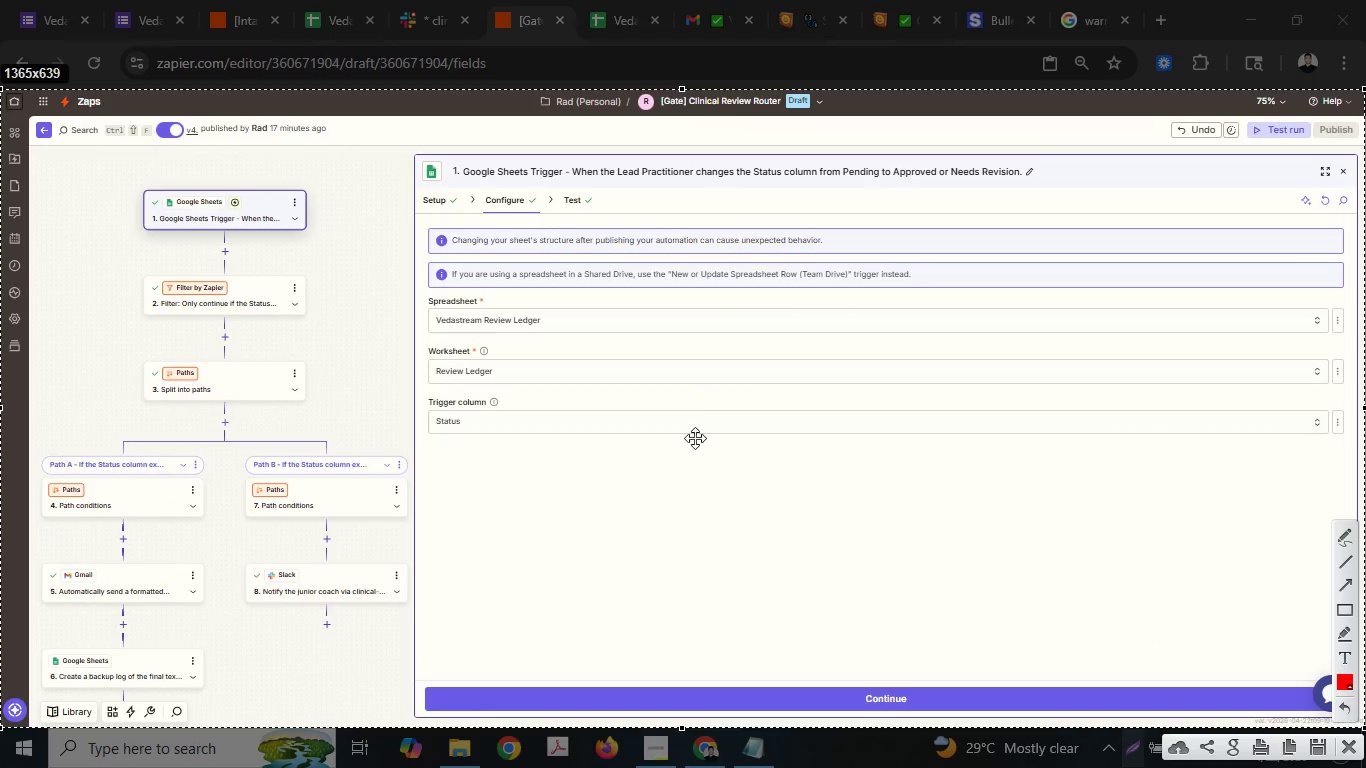 
right_click([682, 427])
 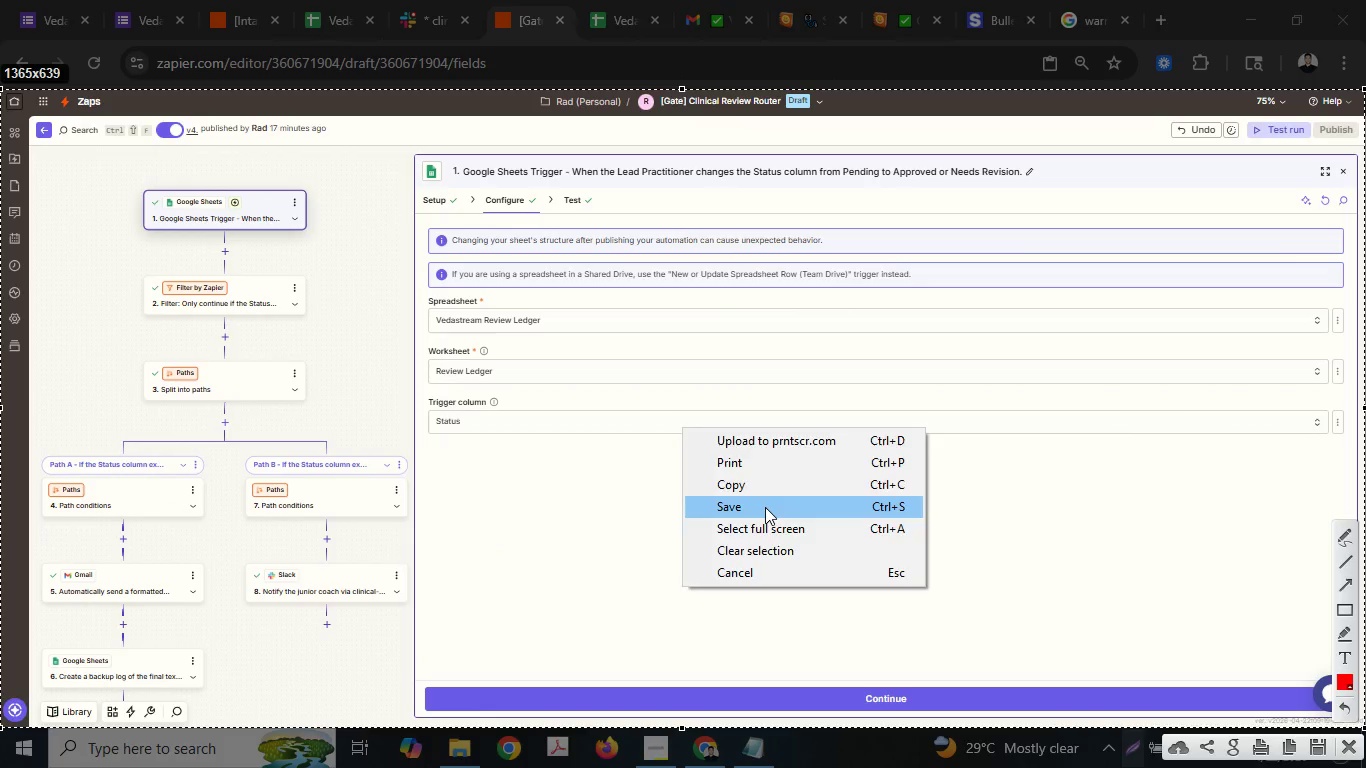 
left_click([766, 508])
 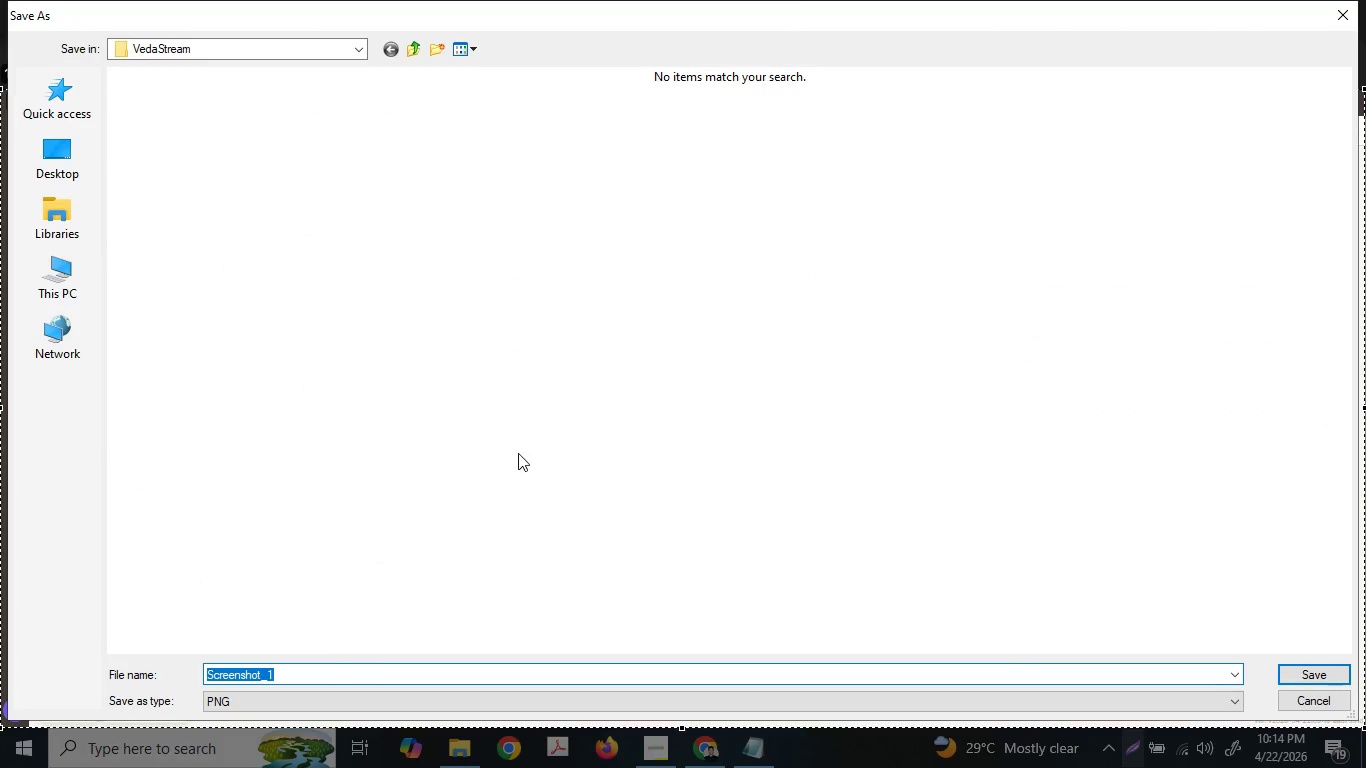 
type(Step 1- )
 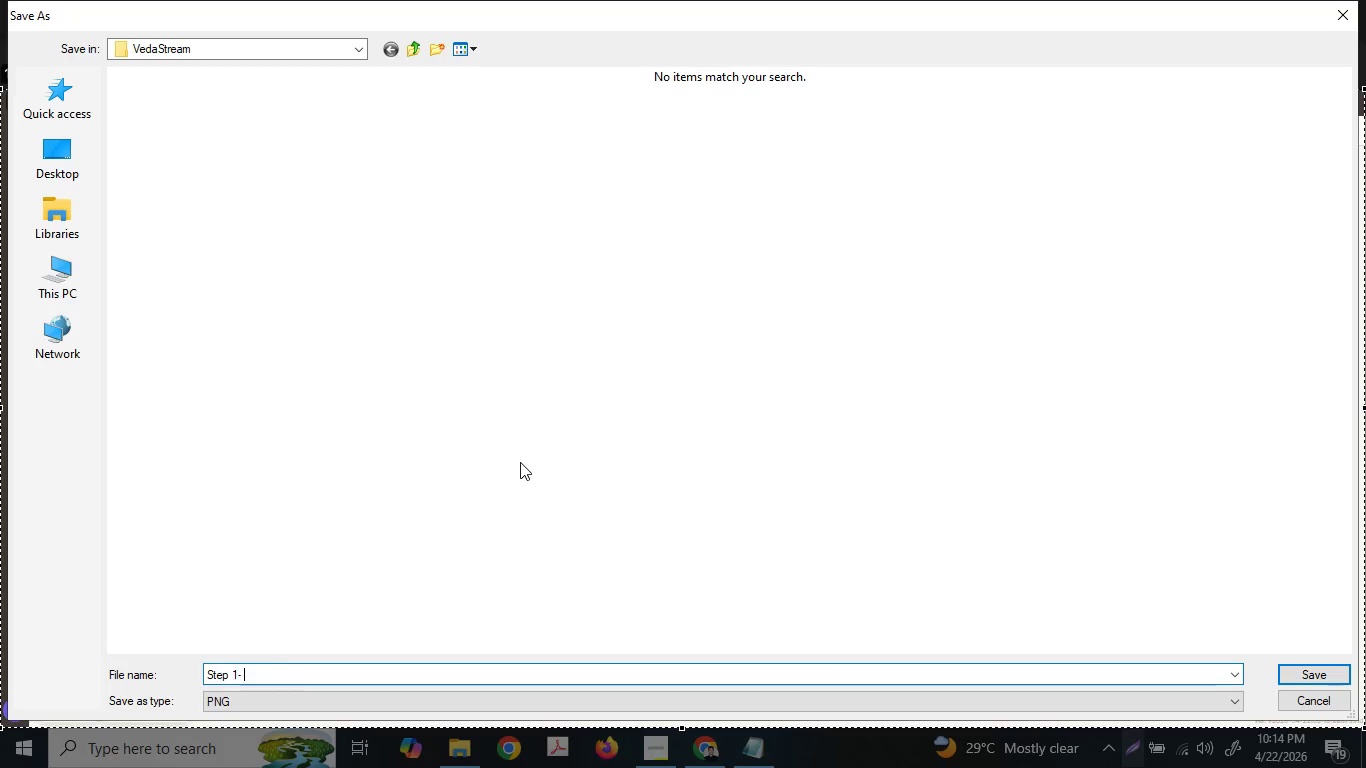 
key(Control+ControlLeft)
 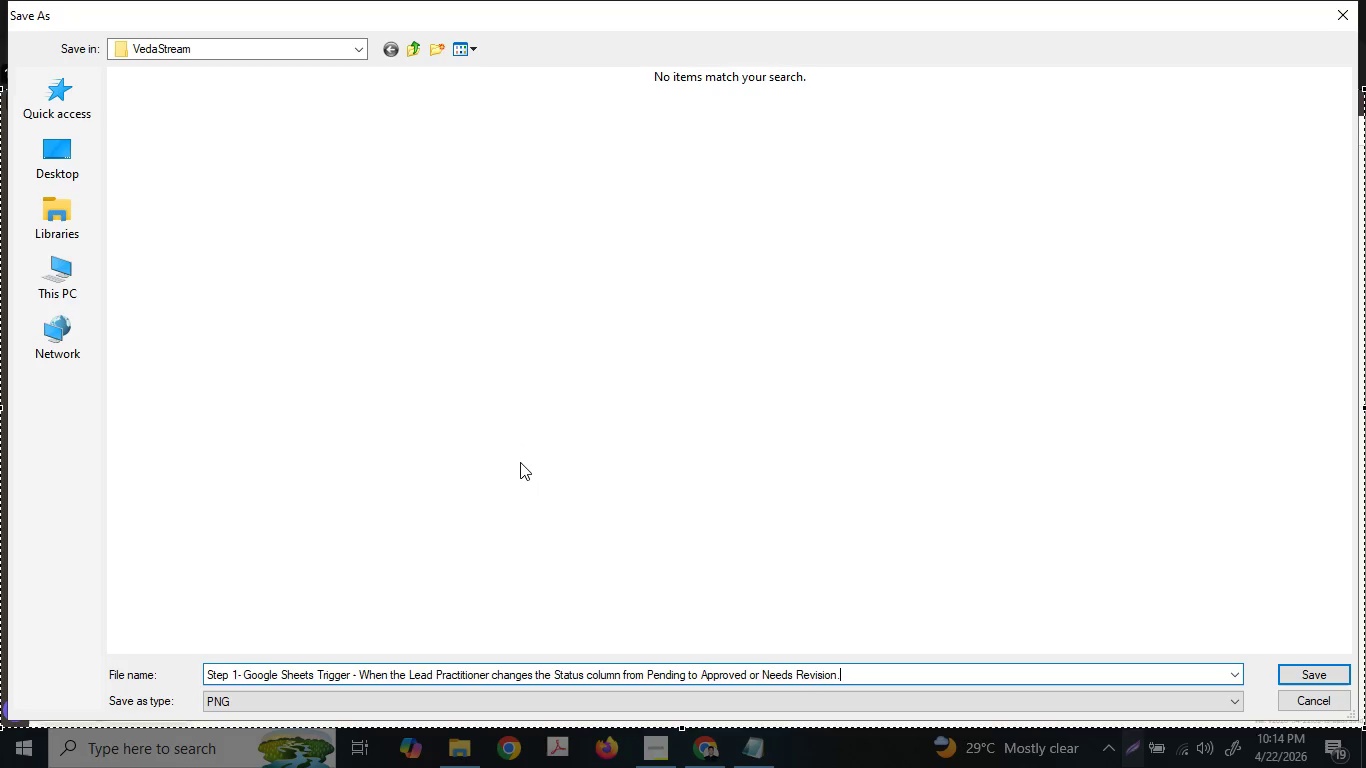 
key(Control+V)
 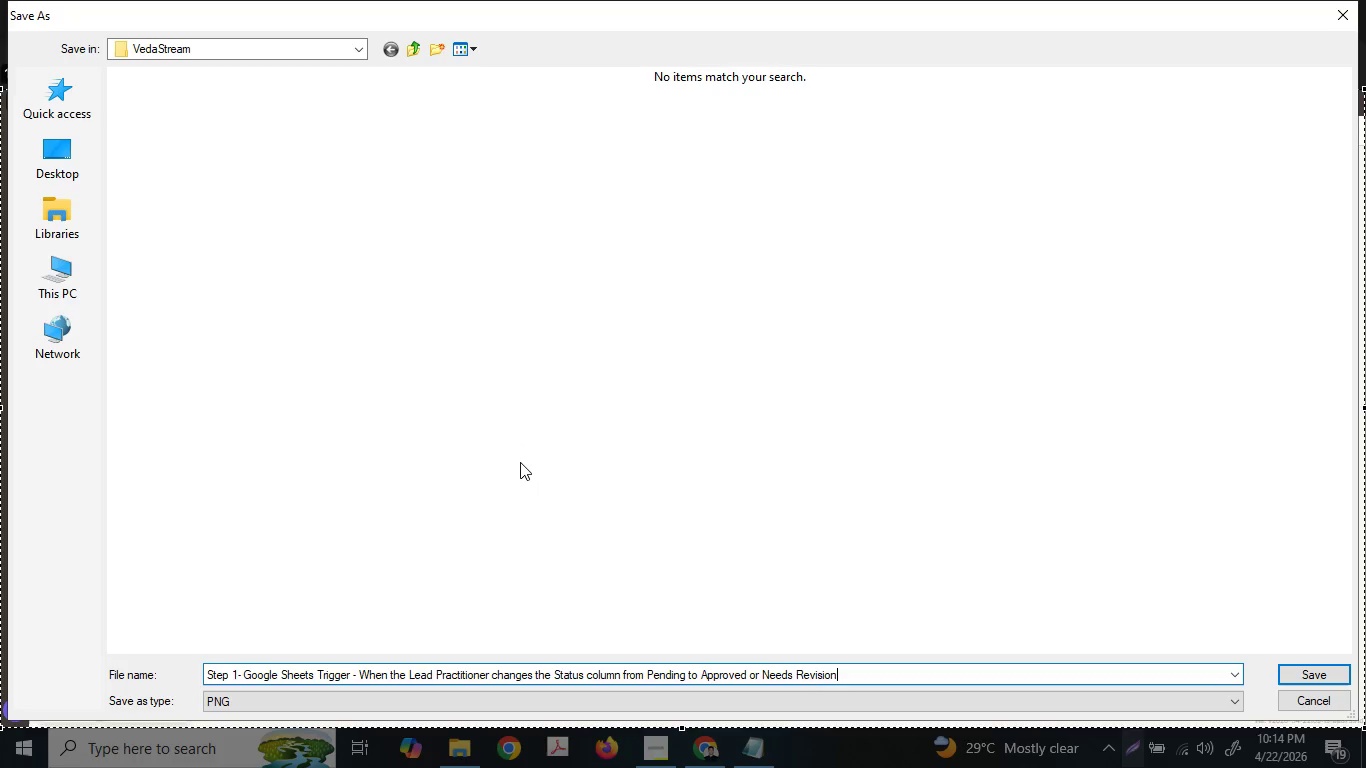 
key(Backspace)
 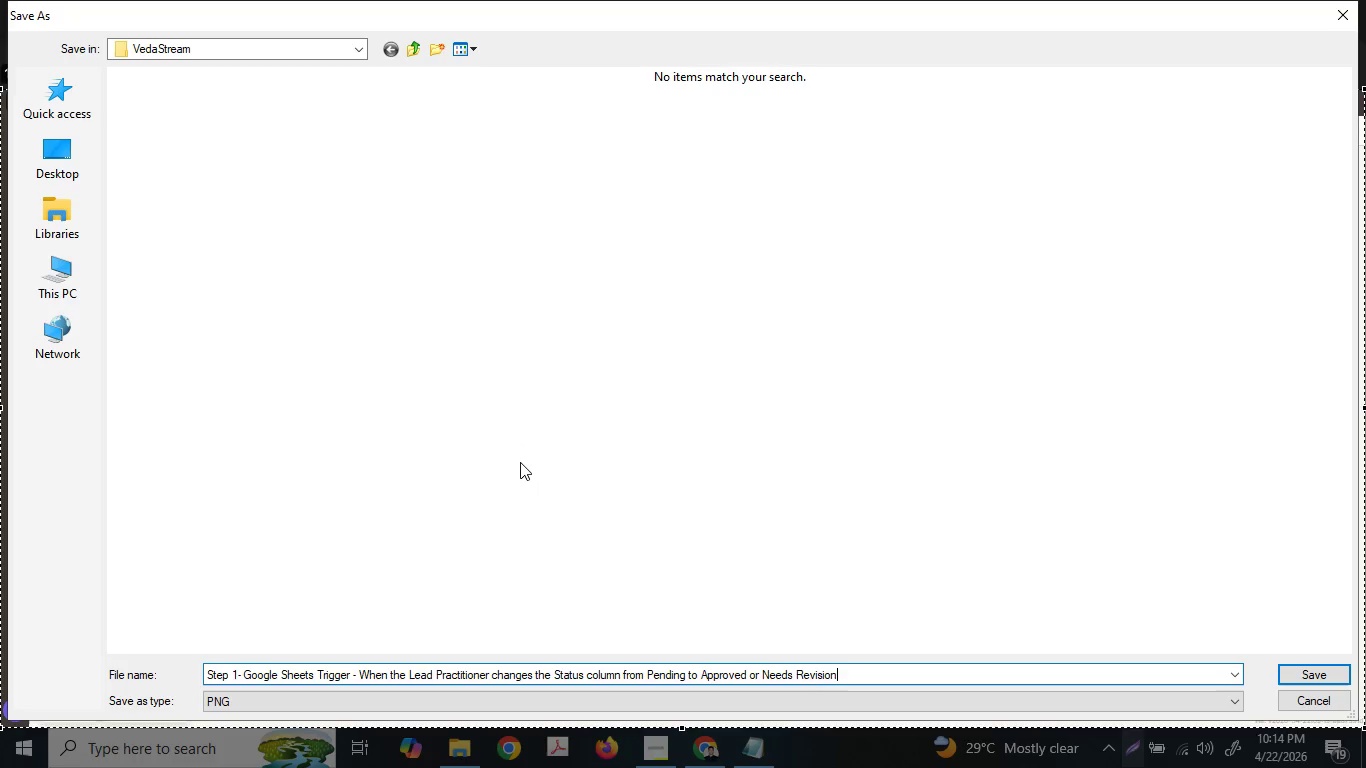 
key(Backspace)
 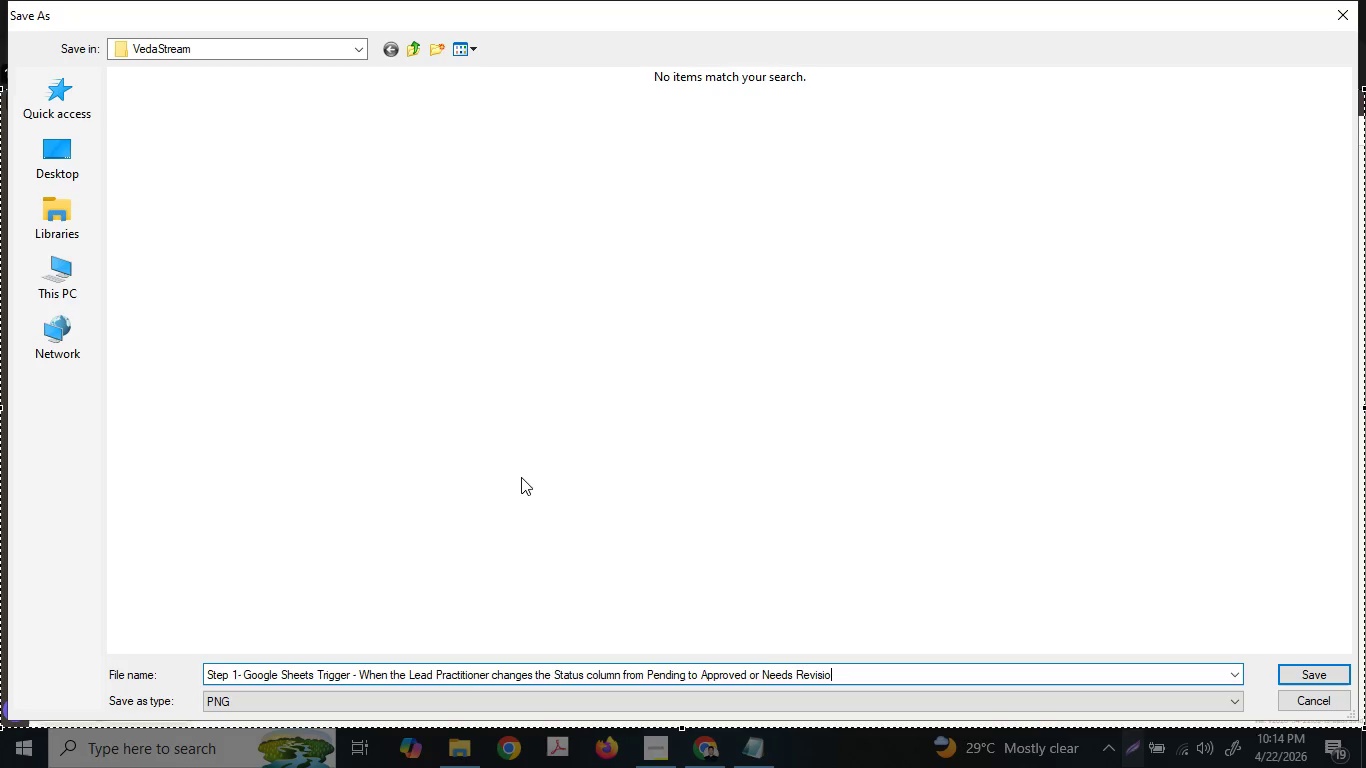 
key(Control+ControlLeft)
 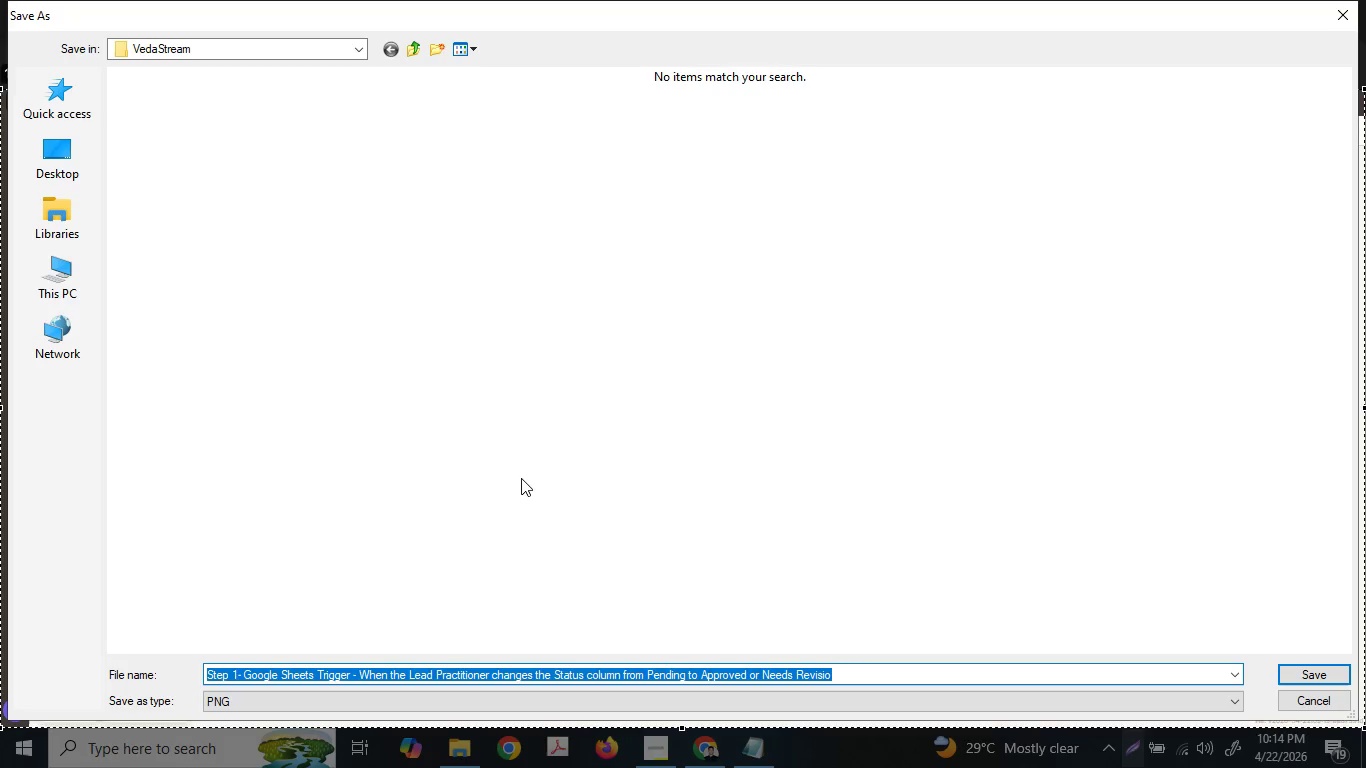 
key(Control+A)
 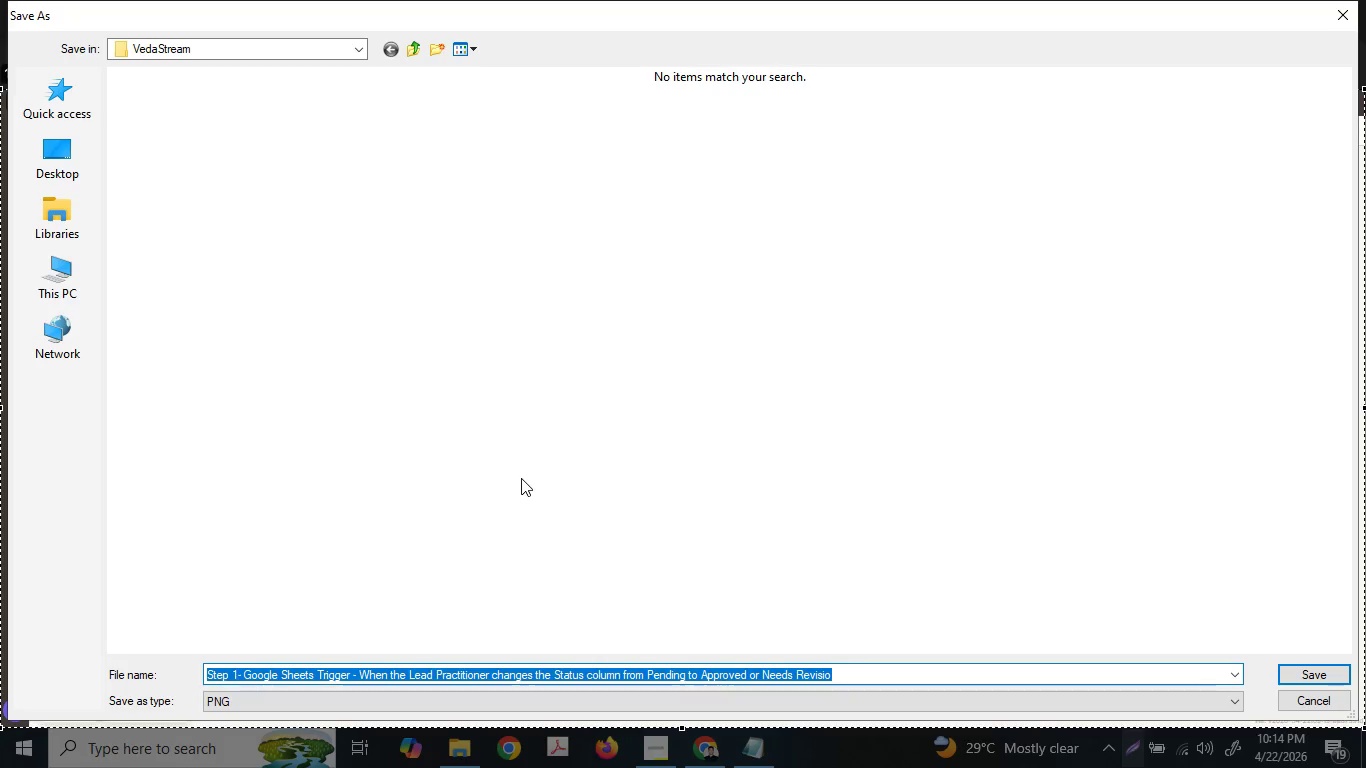 
type(Ste)
 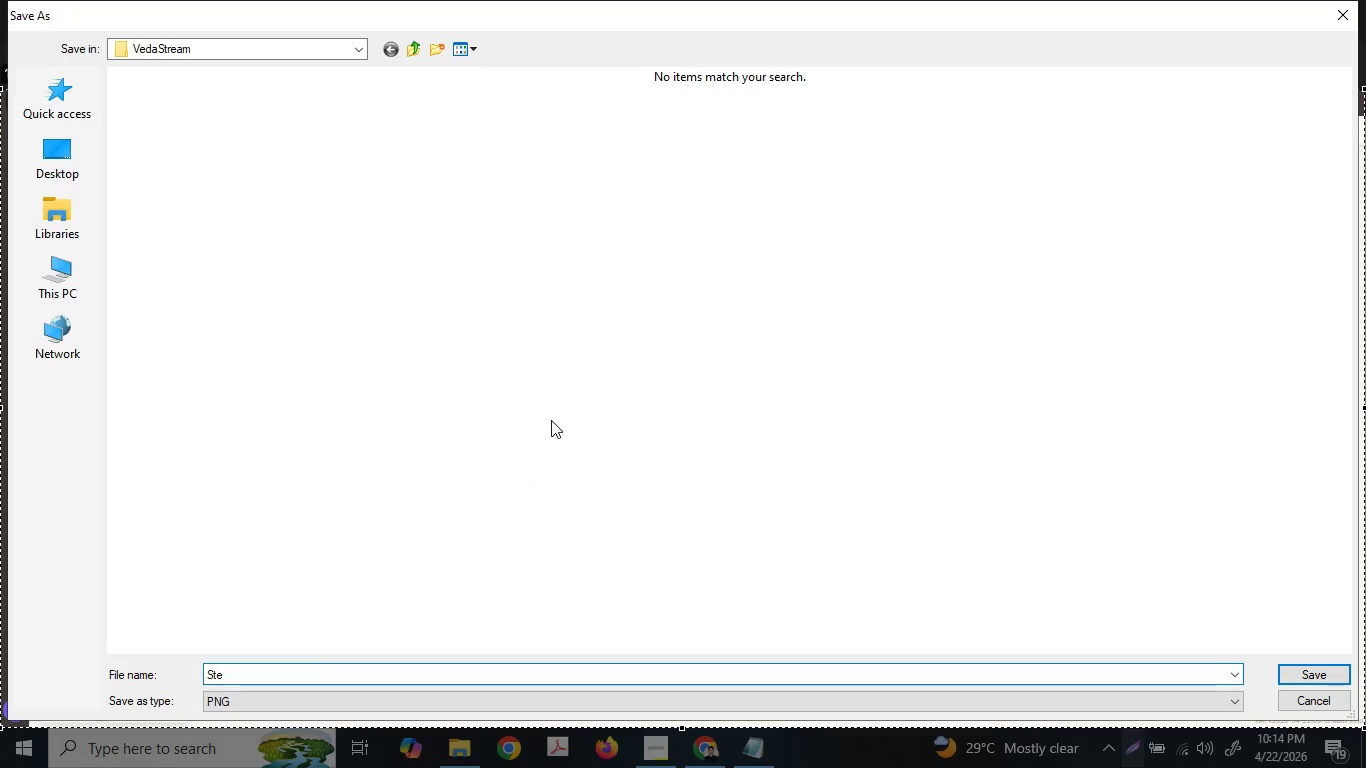 
key(P)
 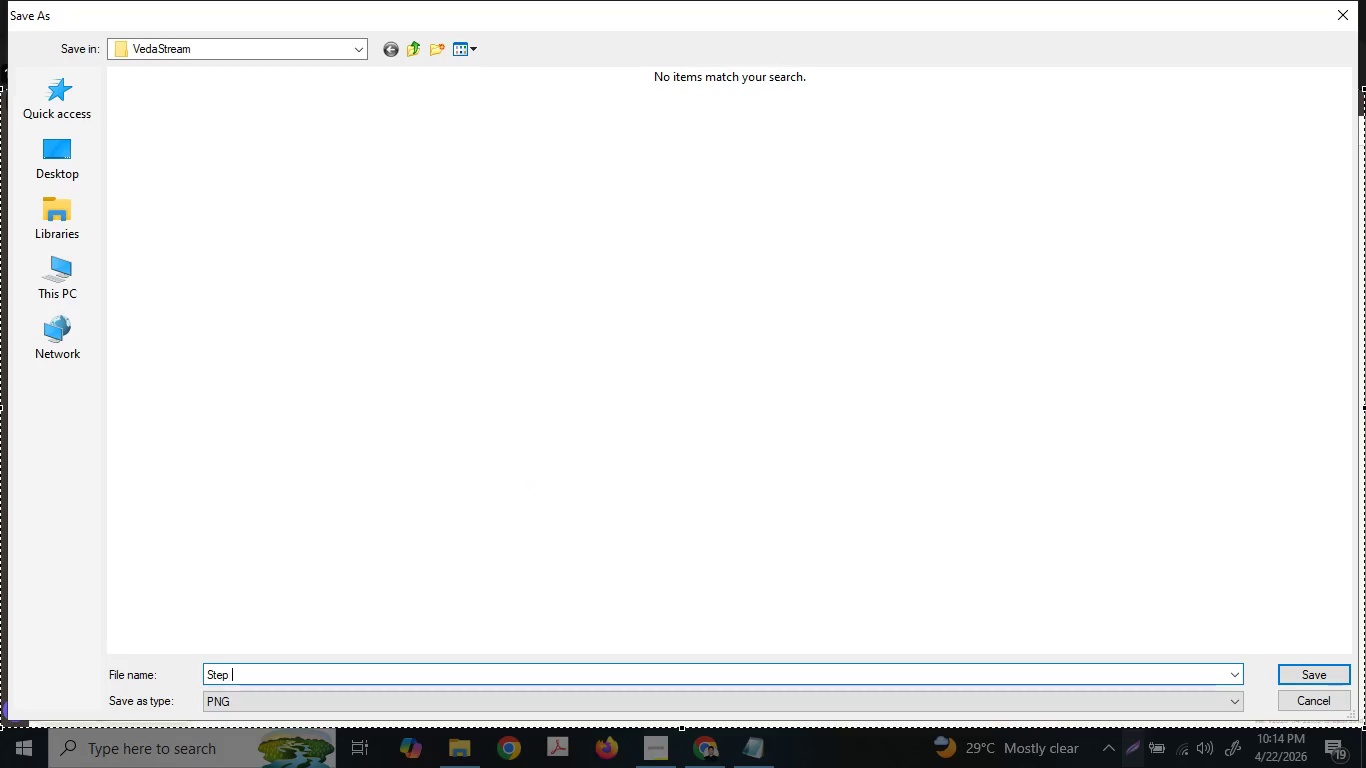 
key(Space)
 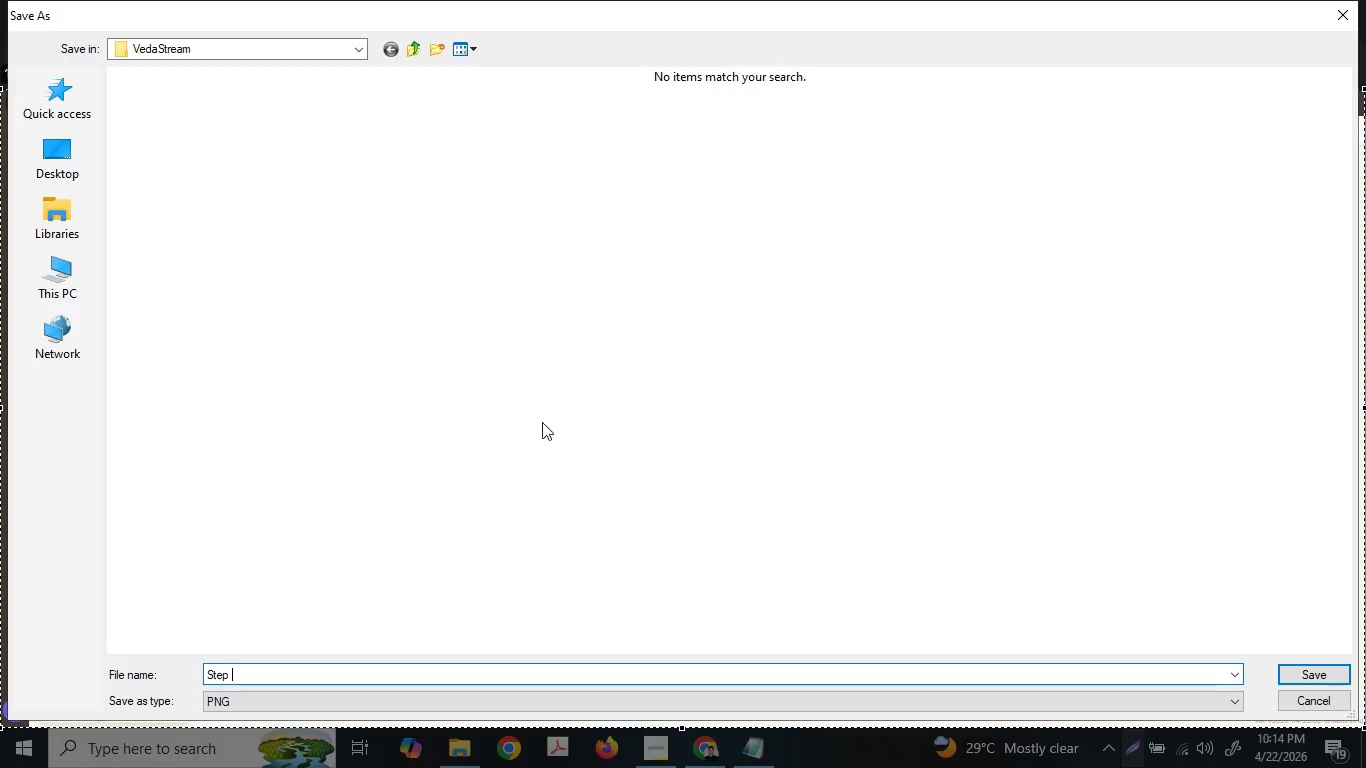 
key(1)
 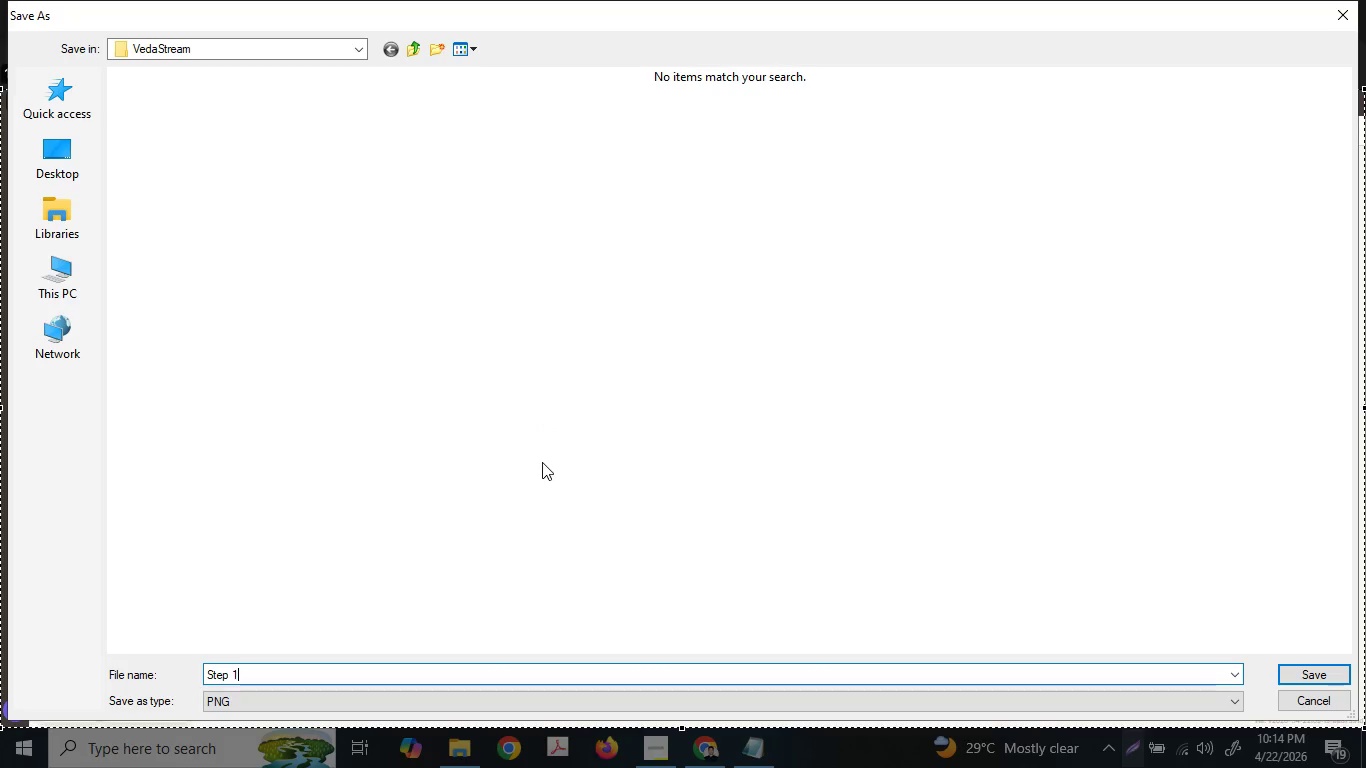 
key(Space)
 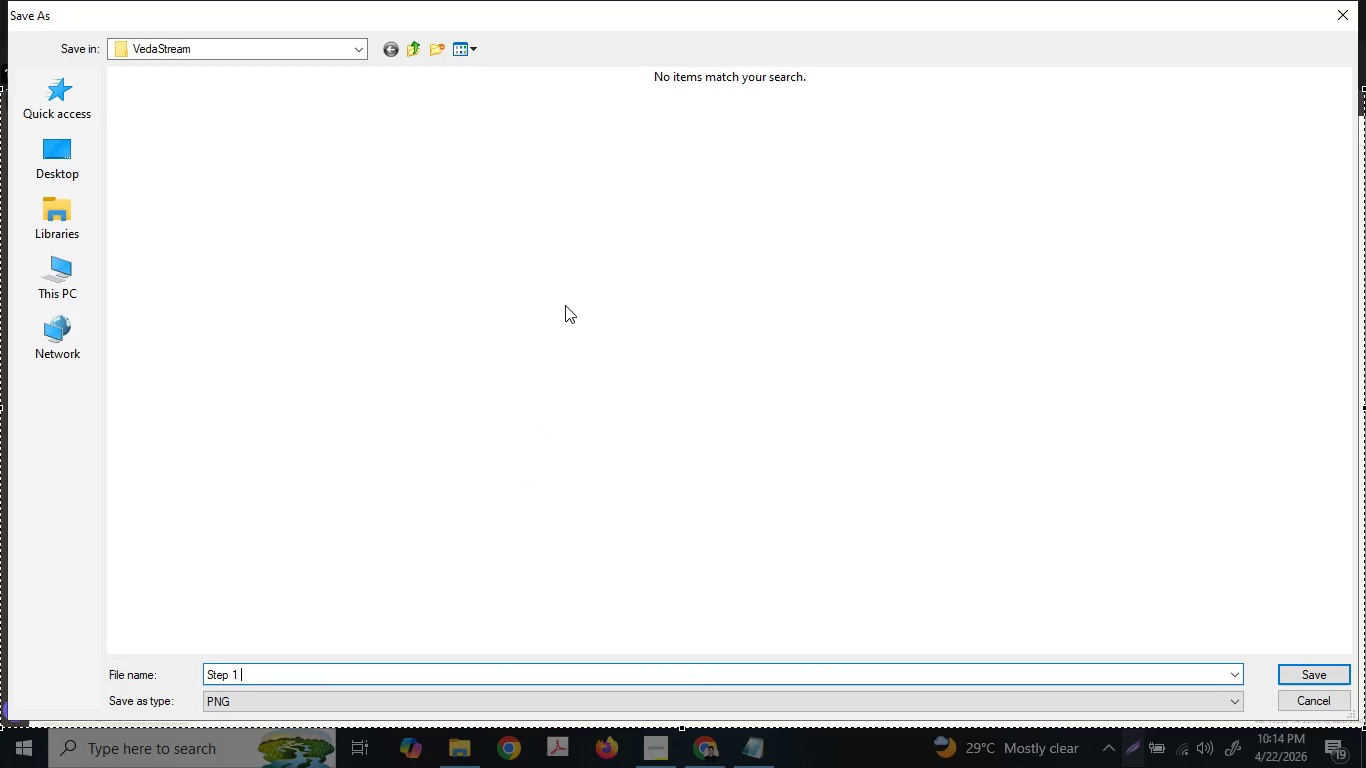 
key(Minus)
 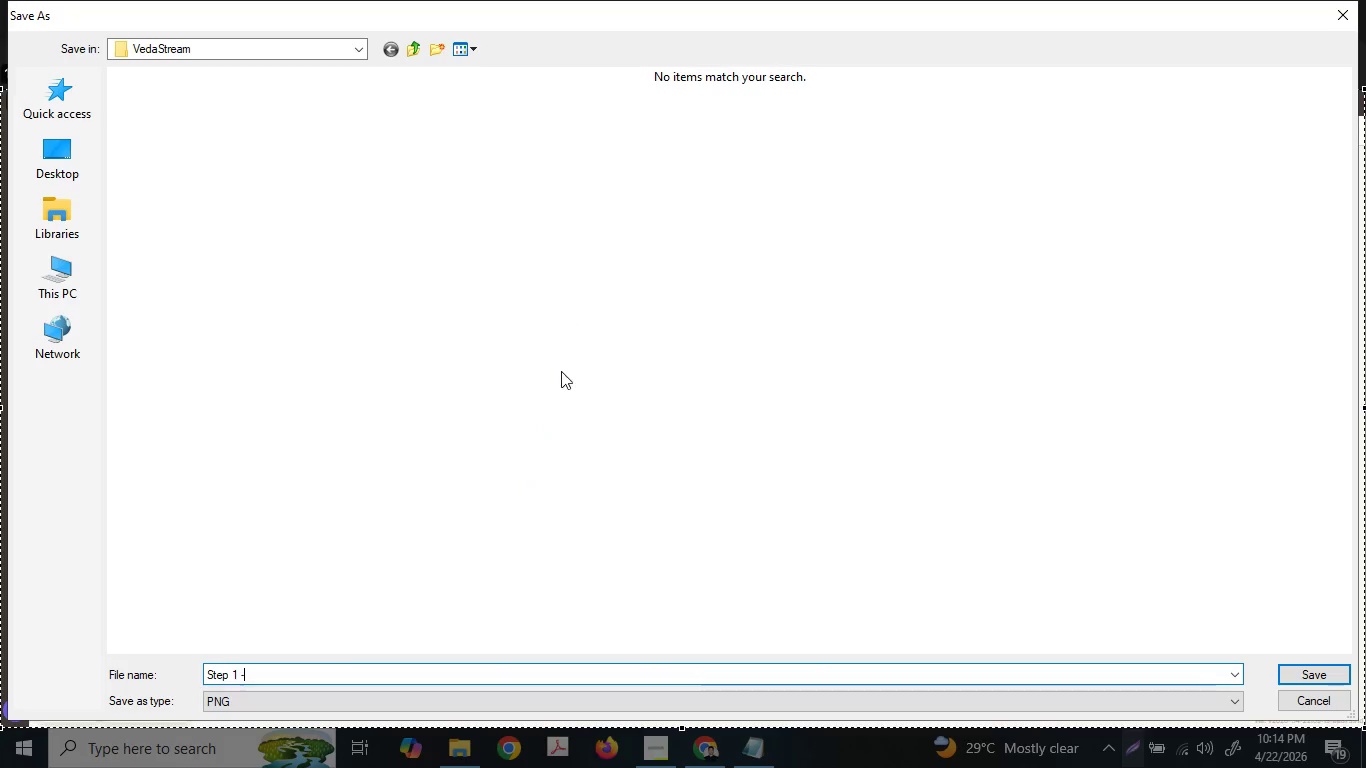 
key(Space)
 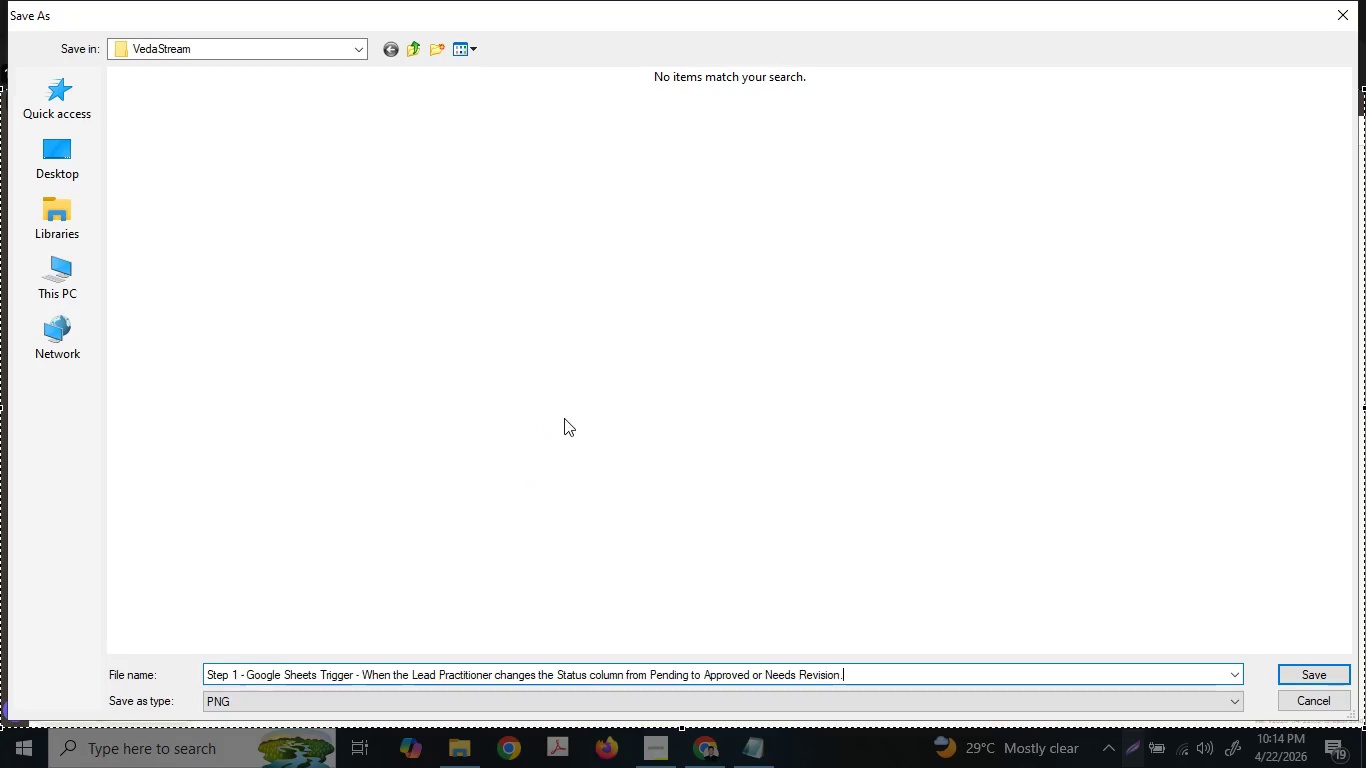 
key(Control+ControlLeft)
 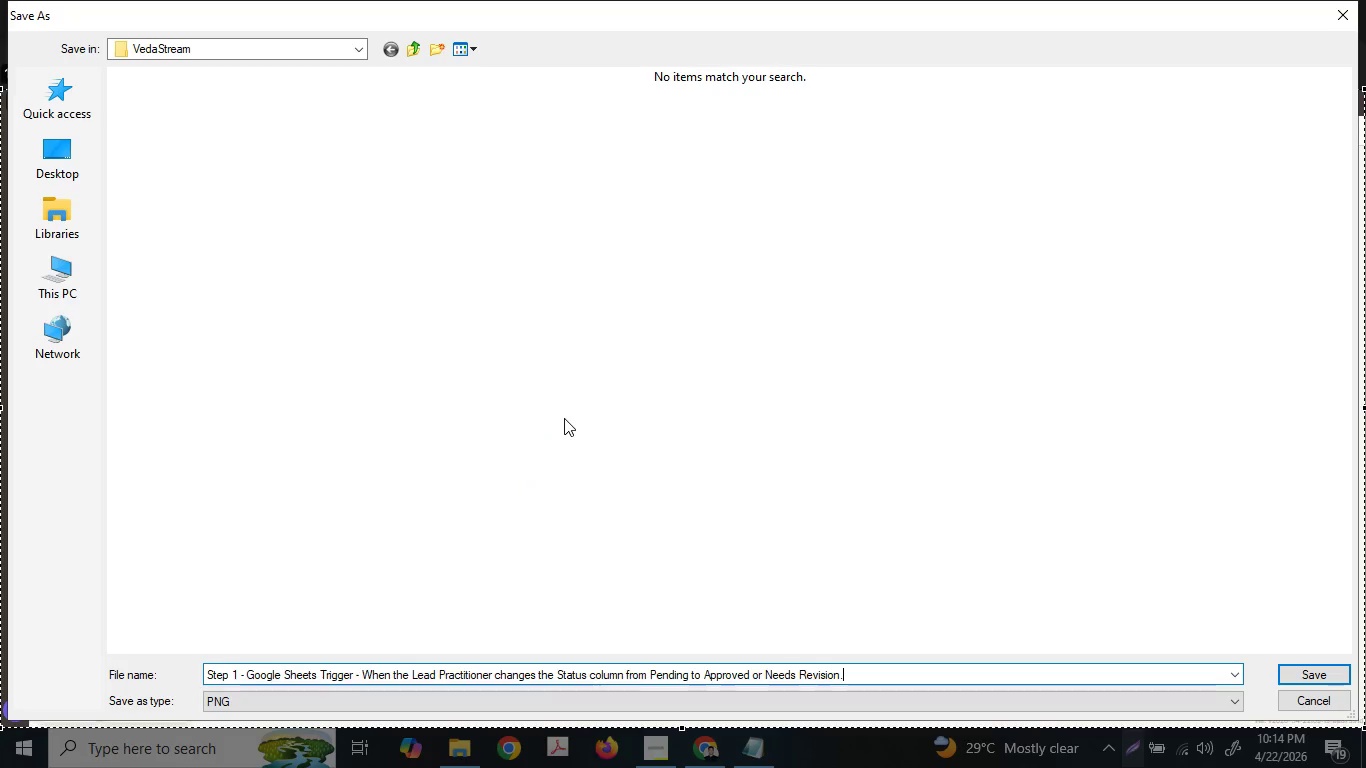 
key(Control+V)
 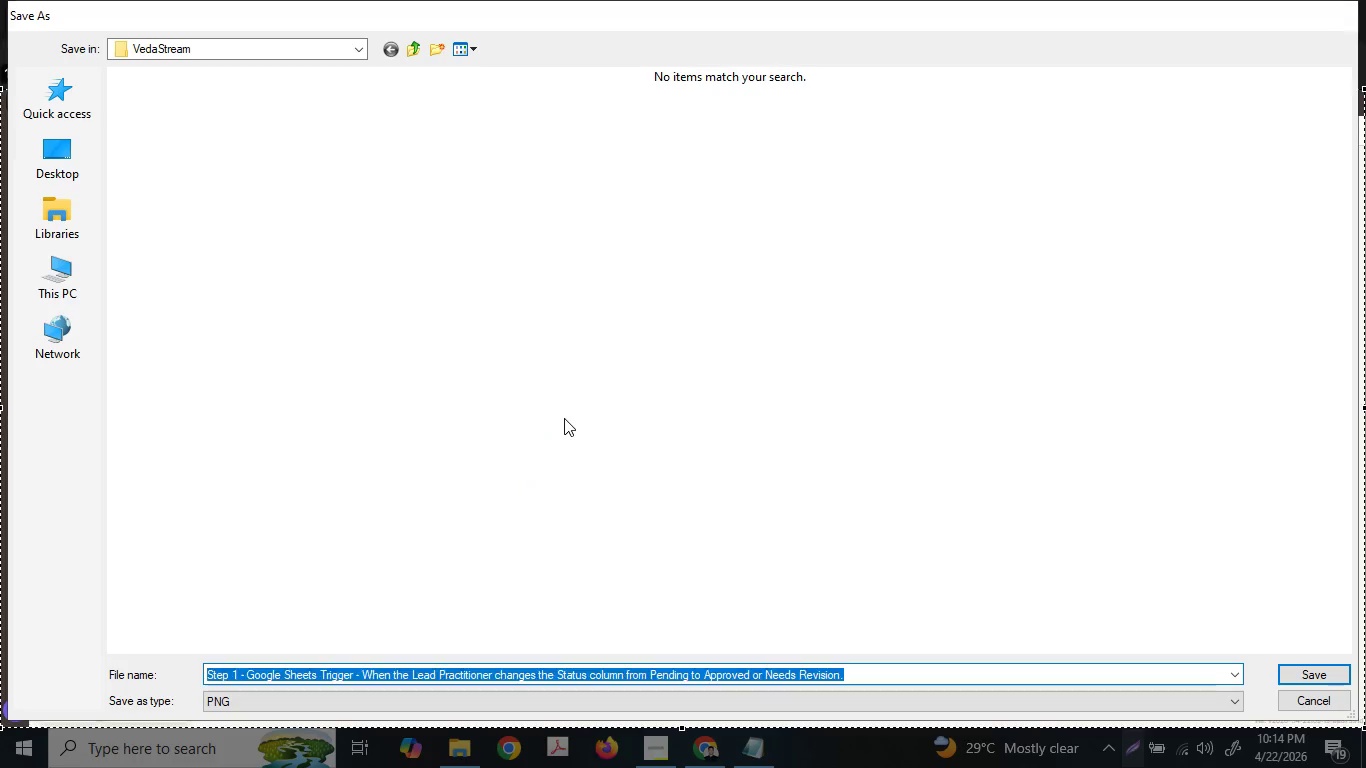 
key(Enter)
 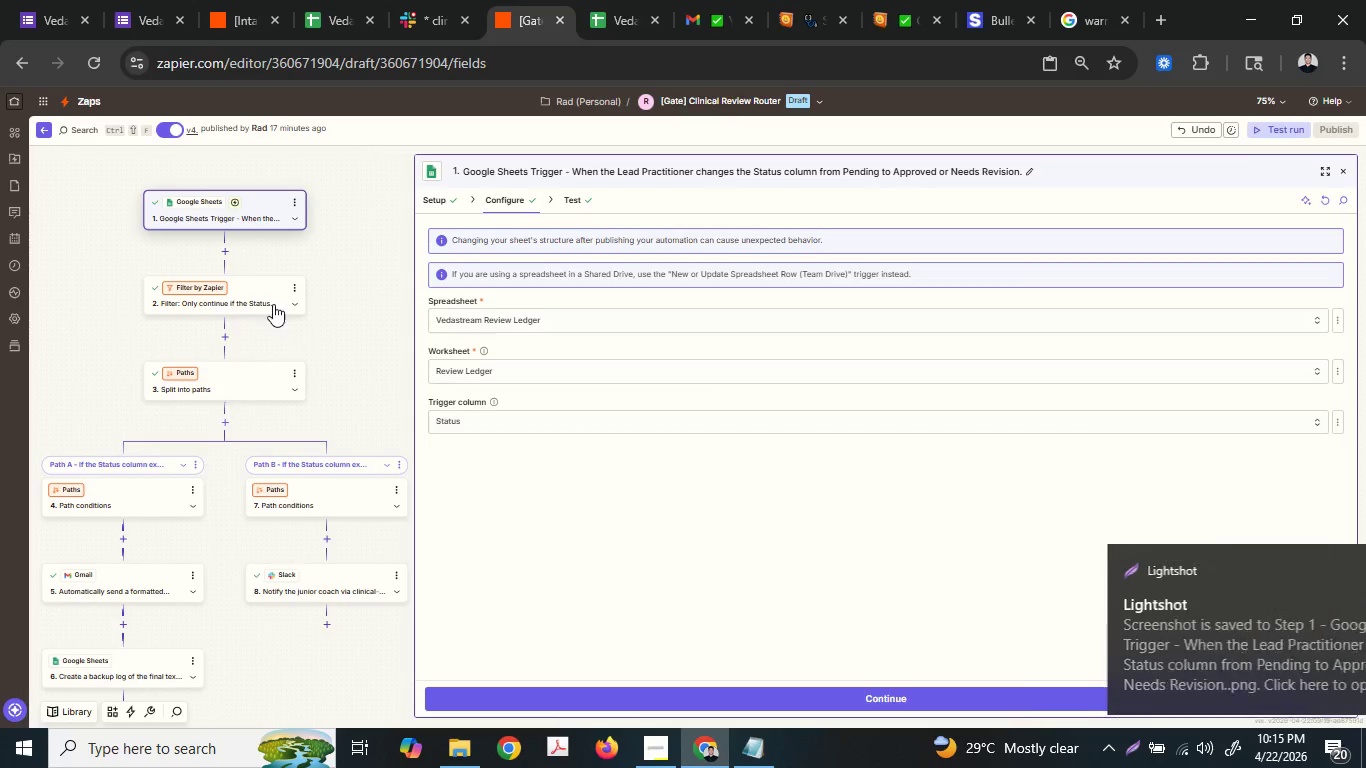 
left_click([269, 302])
 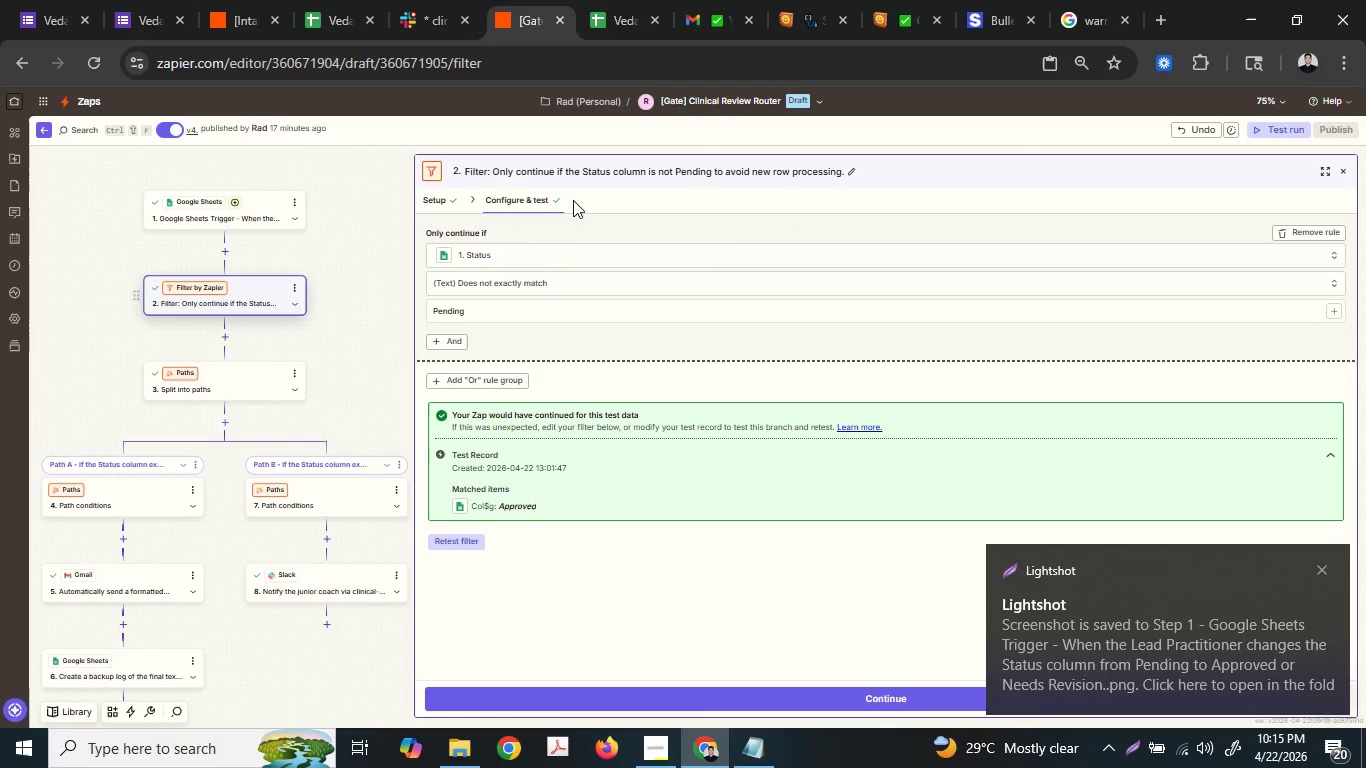 
left_click([581, 170])
 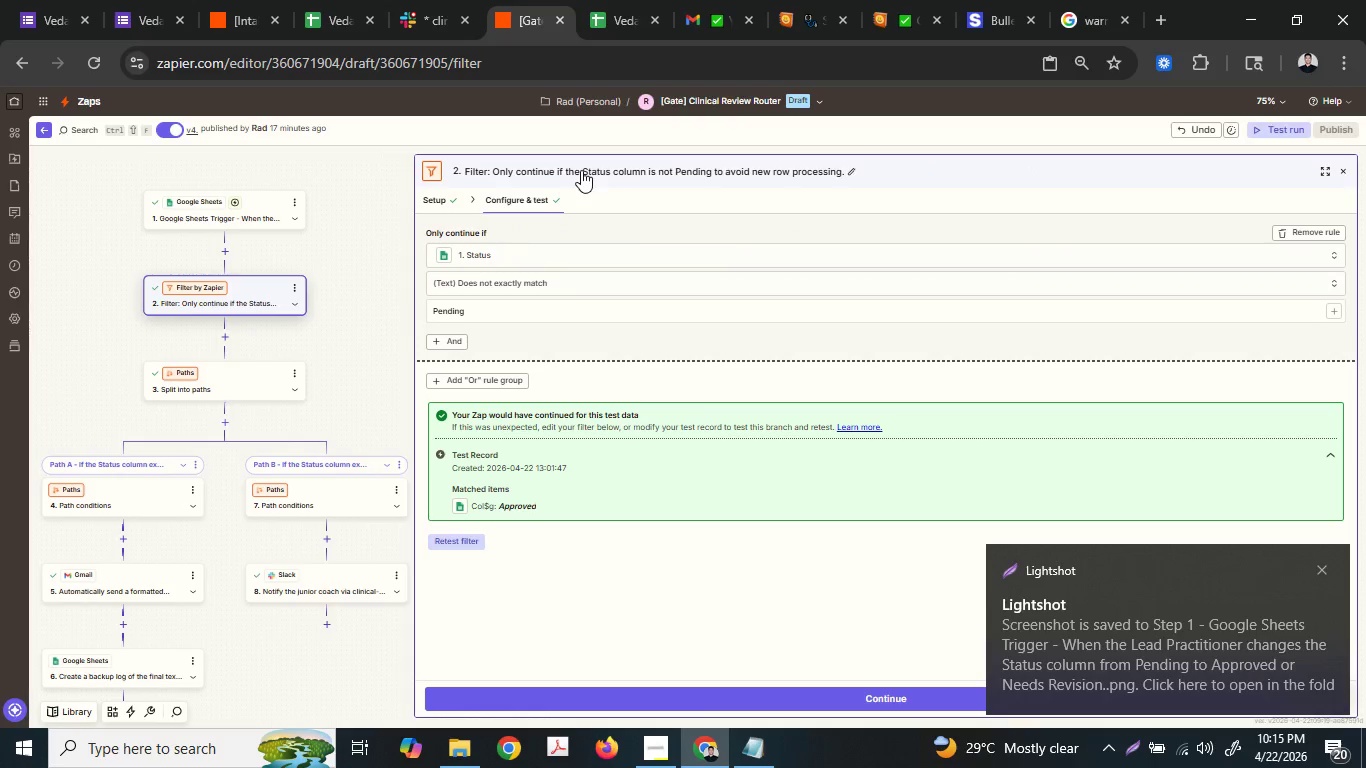 
key(Control+ControlLeft)
 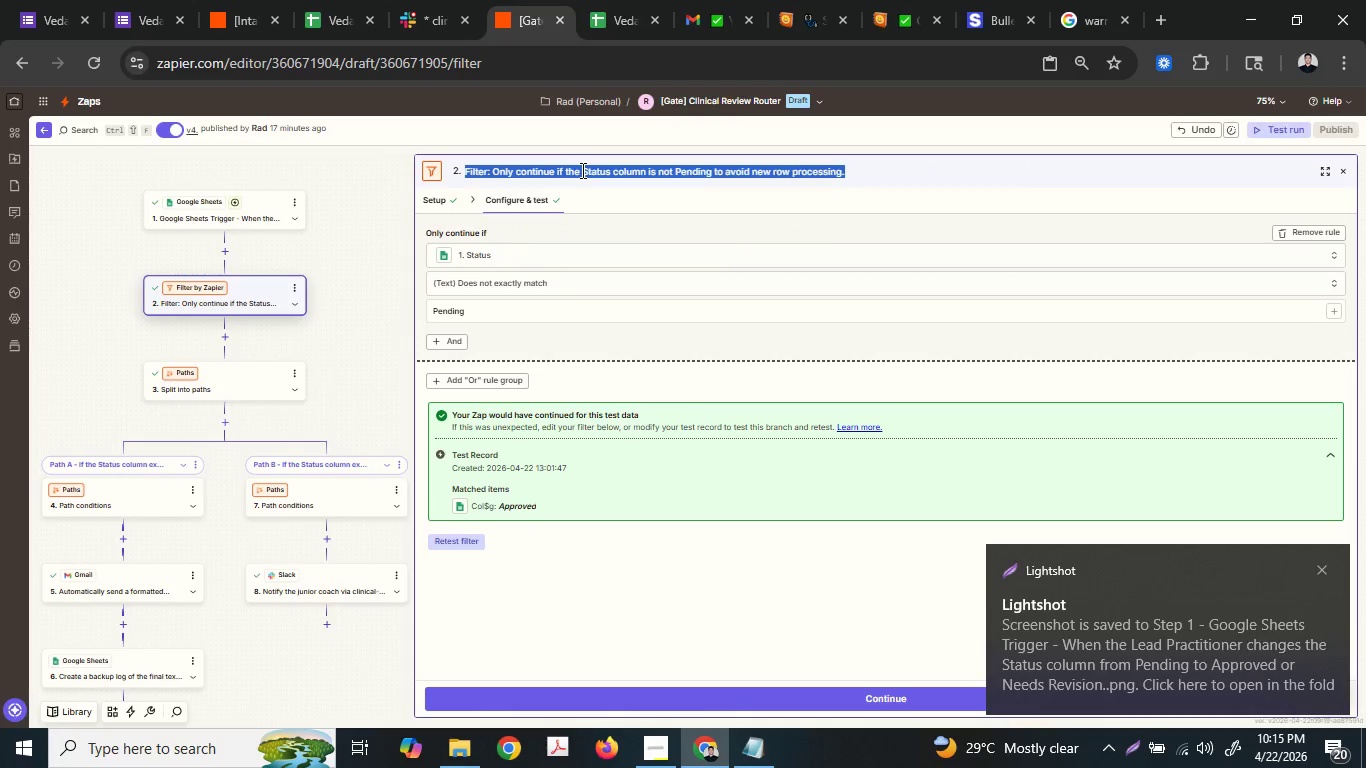 
key(Control+C)
 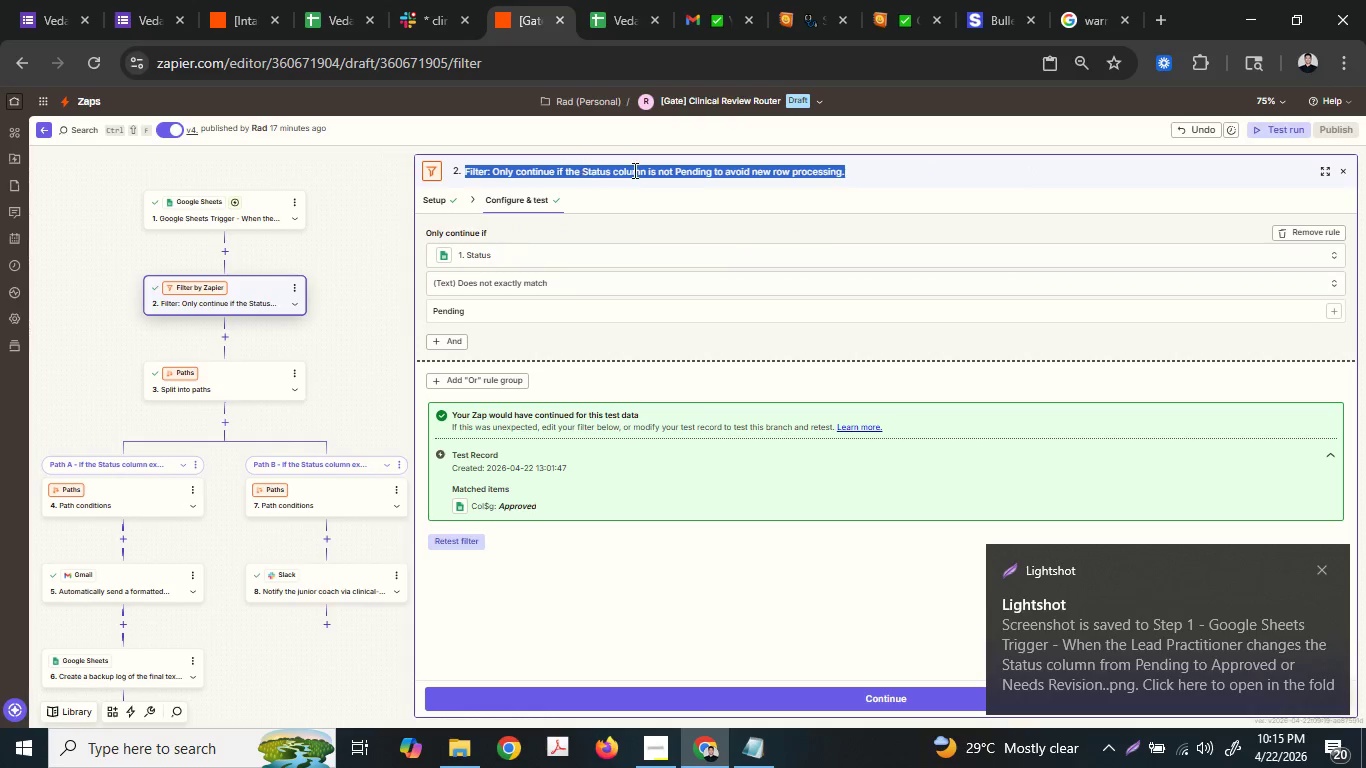 
left_click([635, 170])
 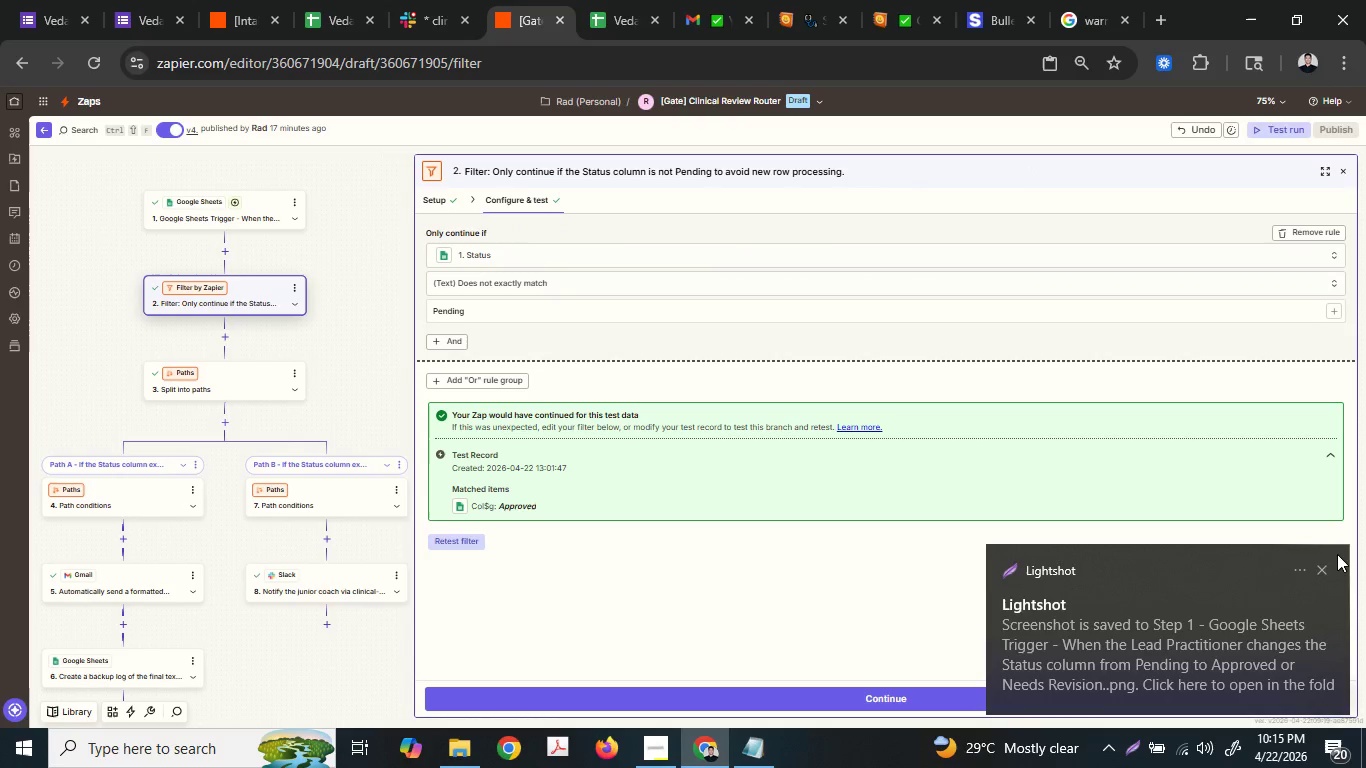 
left_click([1321, 566])
 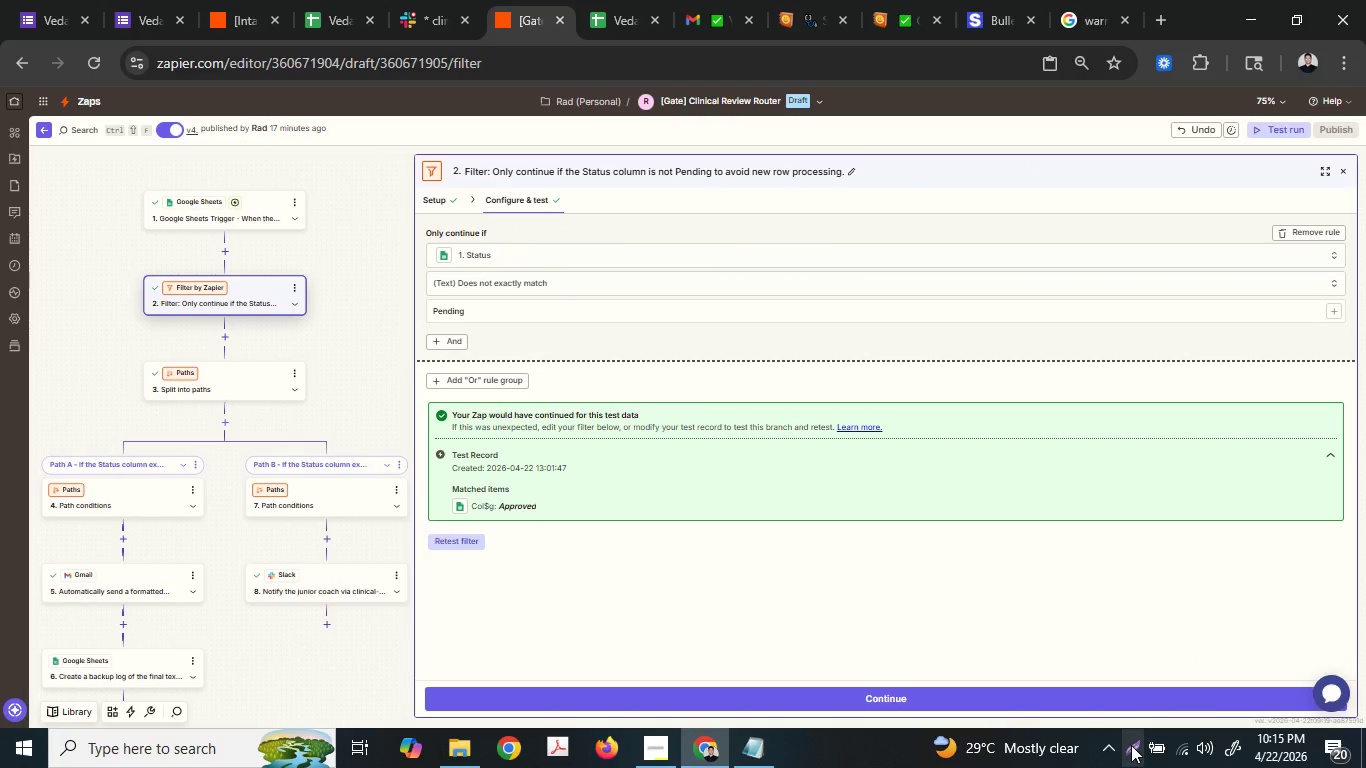 
left_click([1131, 745])
 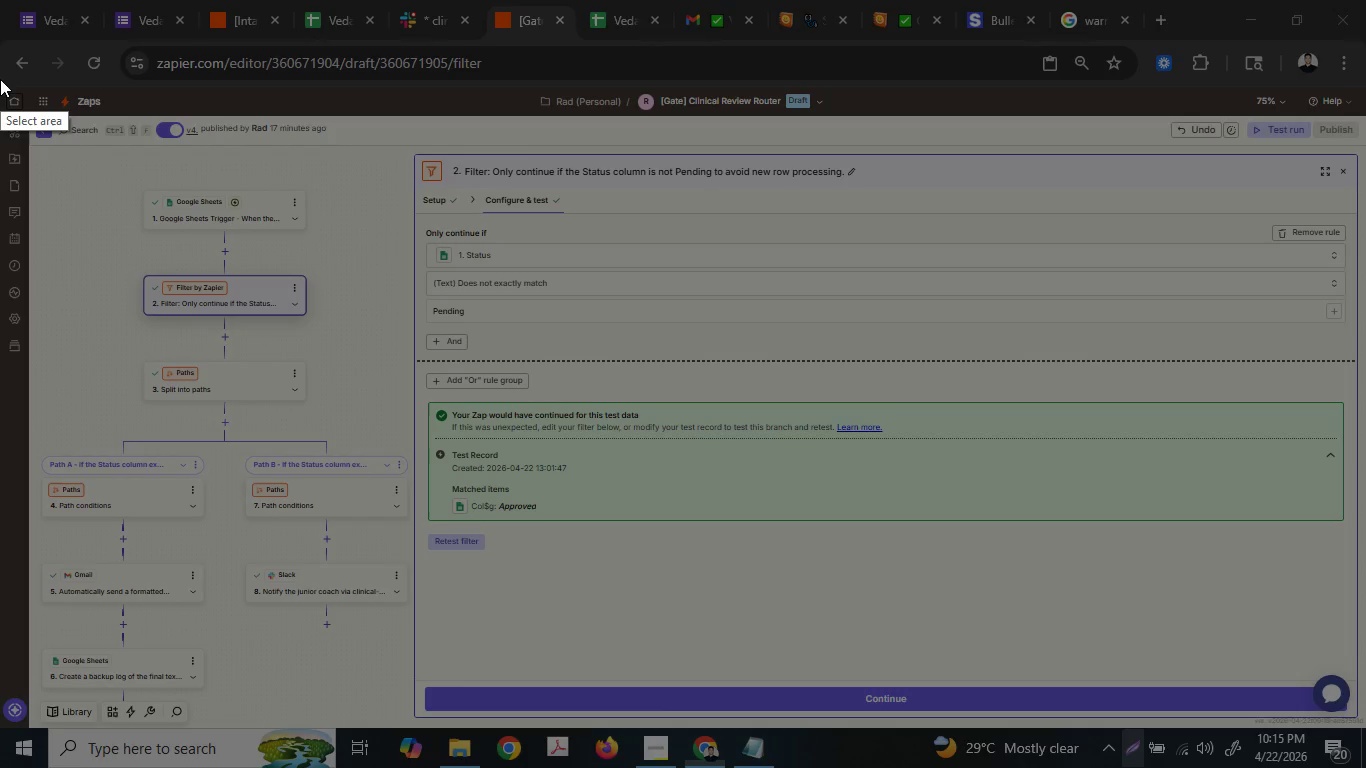 
left_click_drag(start_coordinate=[0, 79], to_coordinate=[1365, 718])
 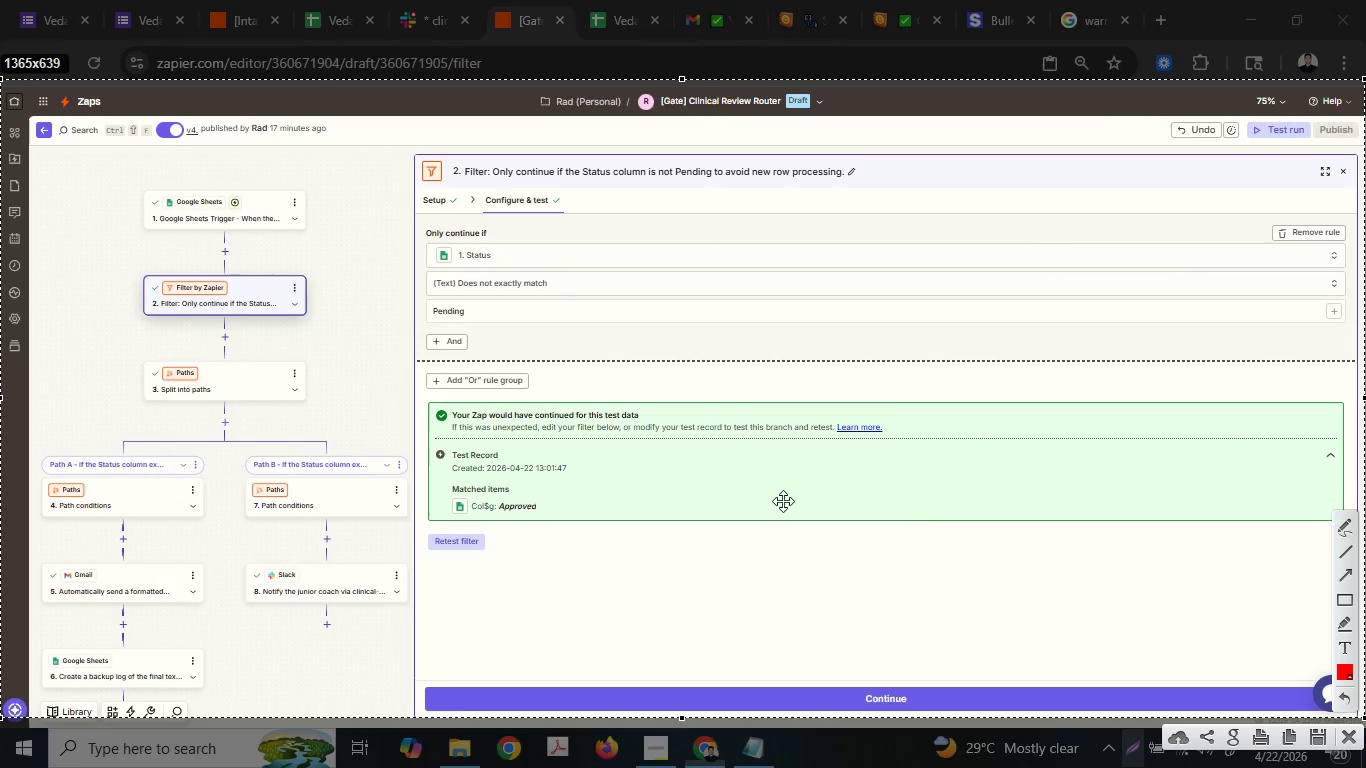 
right_click([779, 499])
 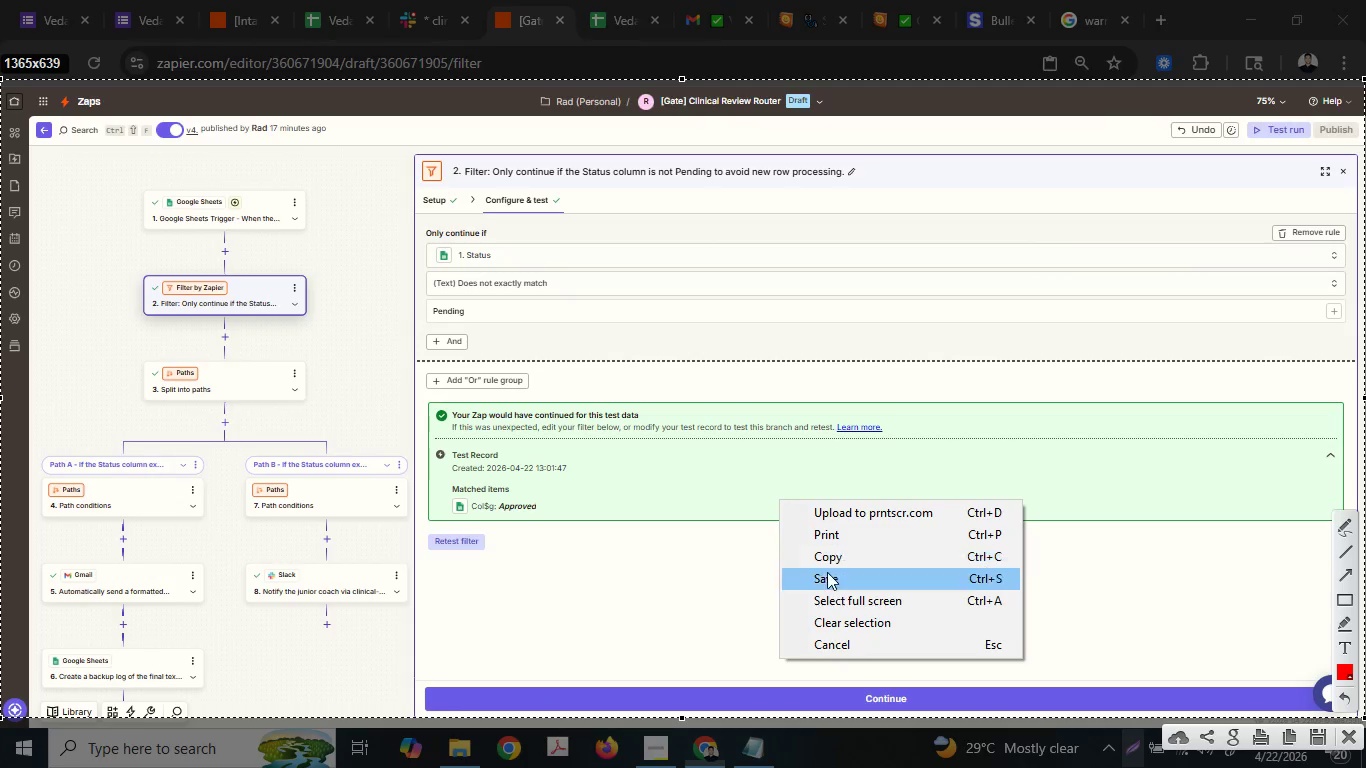 
left_click([828, 574])
 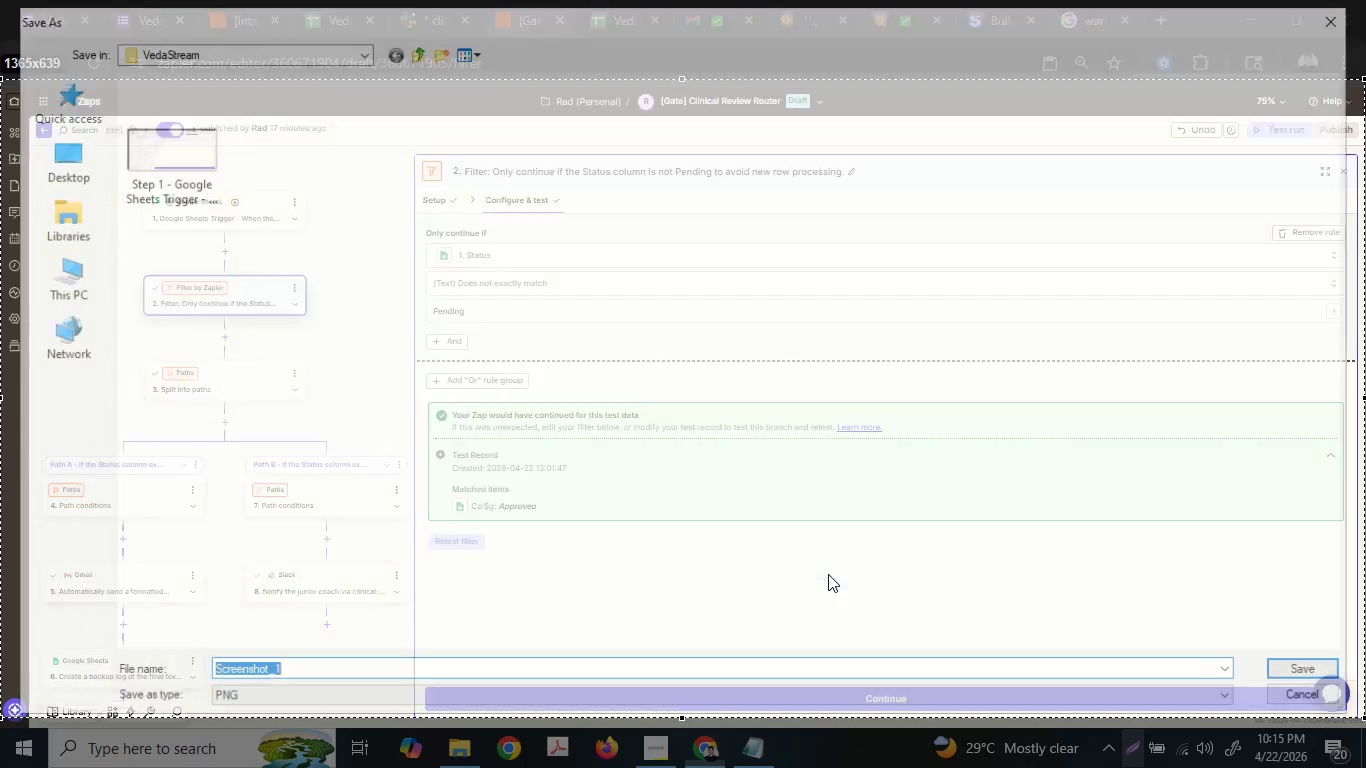 
type(Ste)
 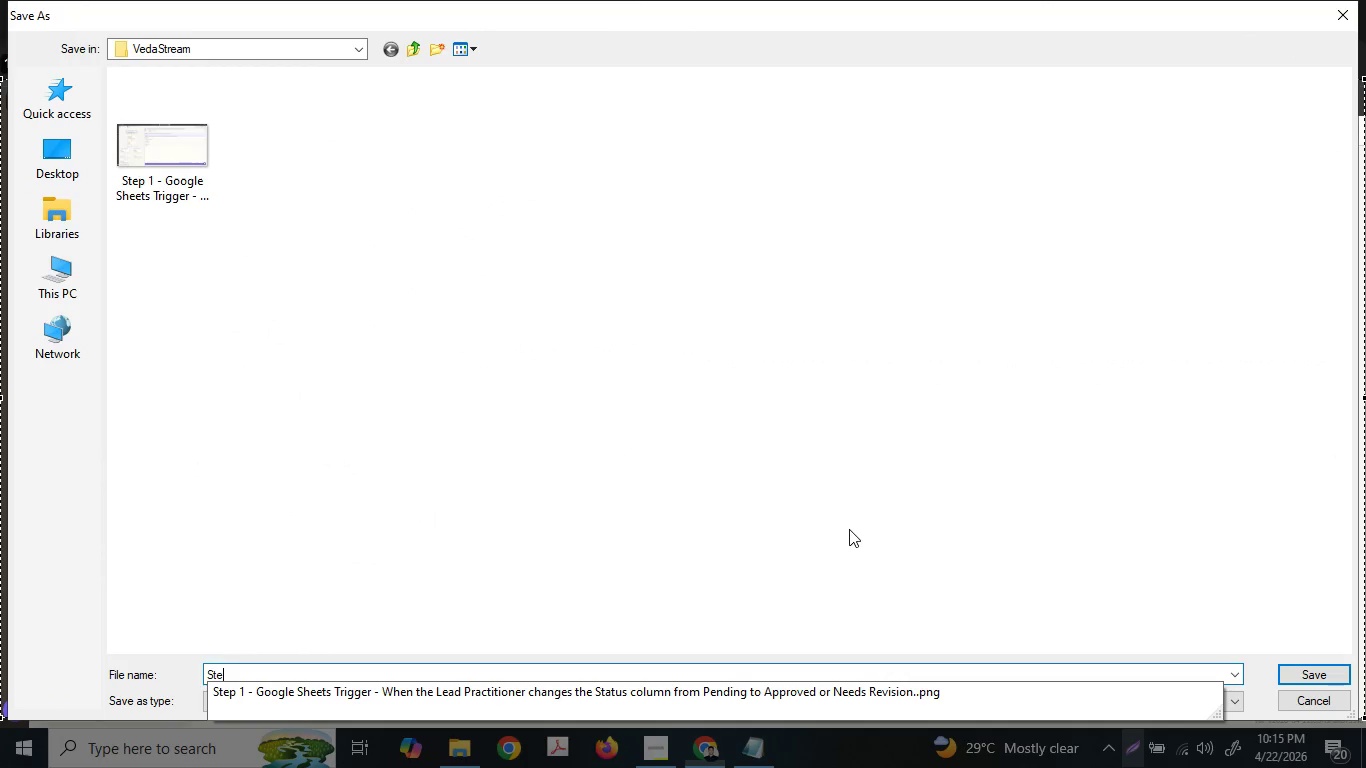 
key(P)
 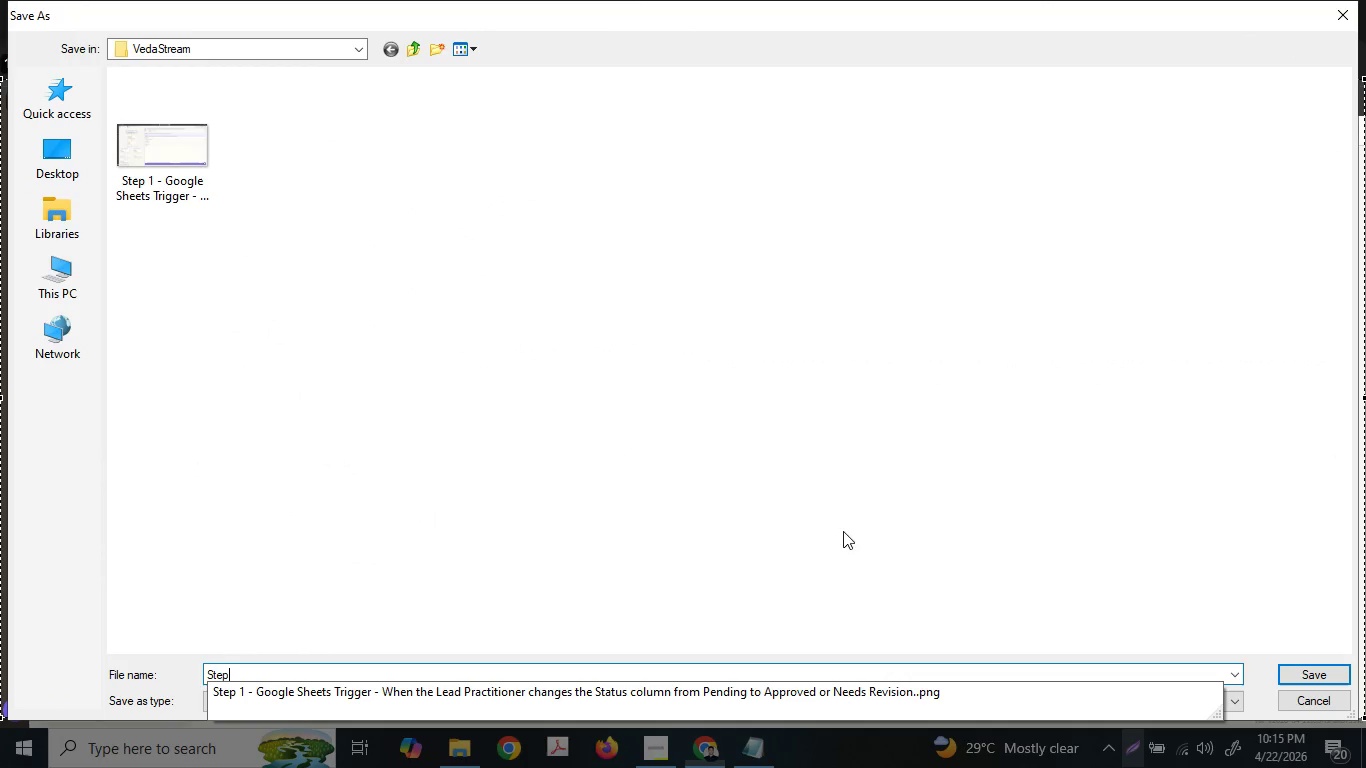 
key(Space)
 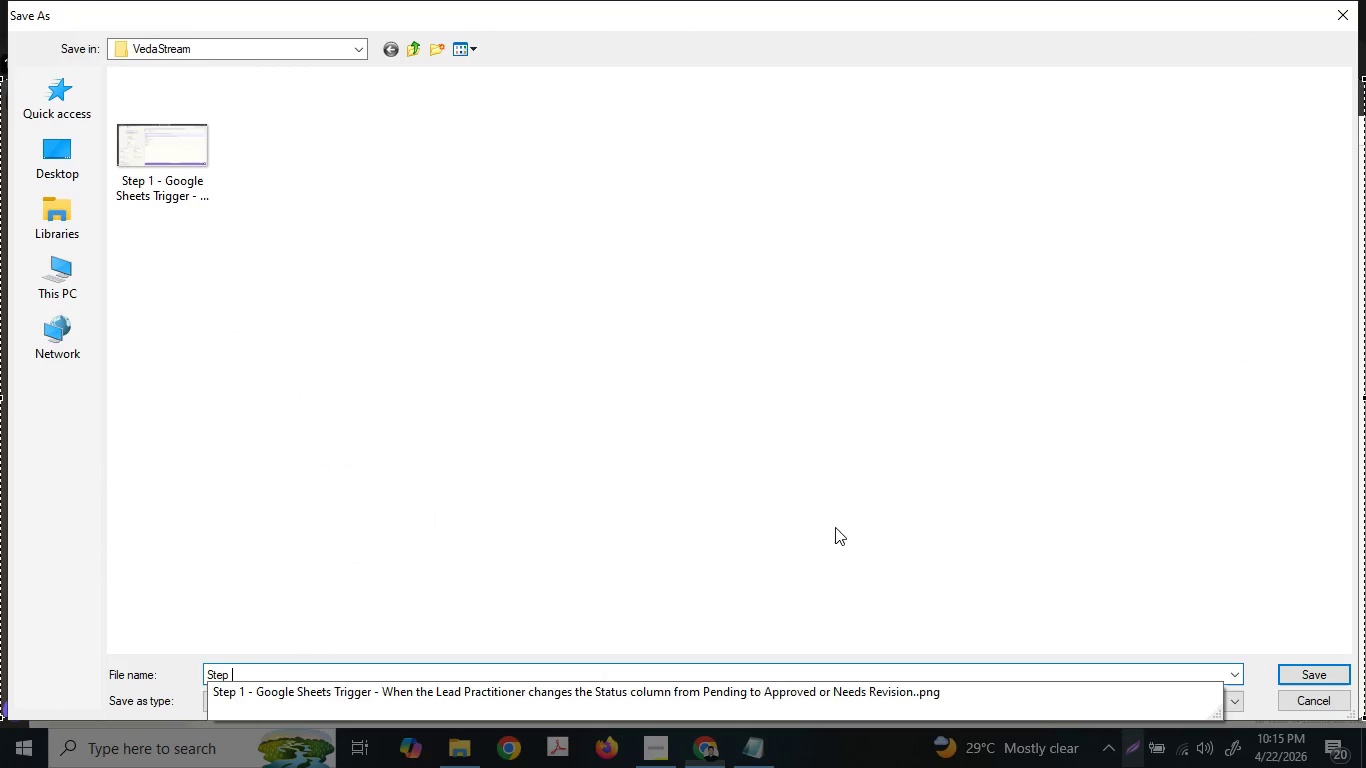 
key(2)
 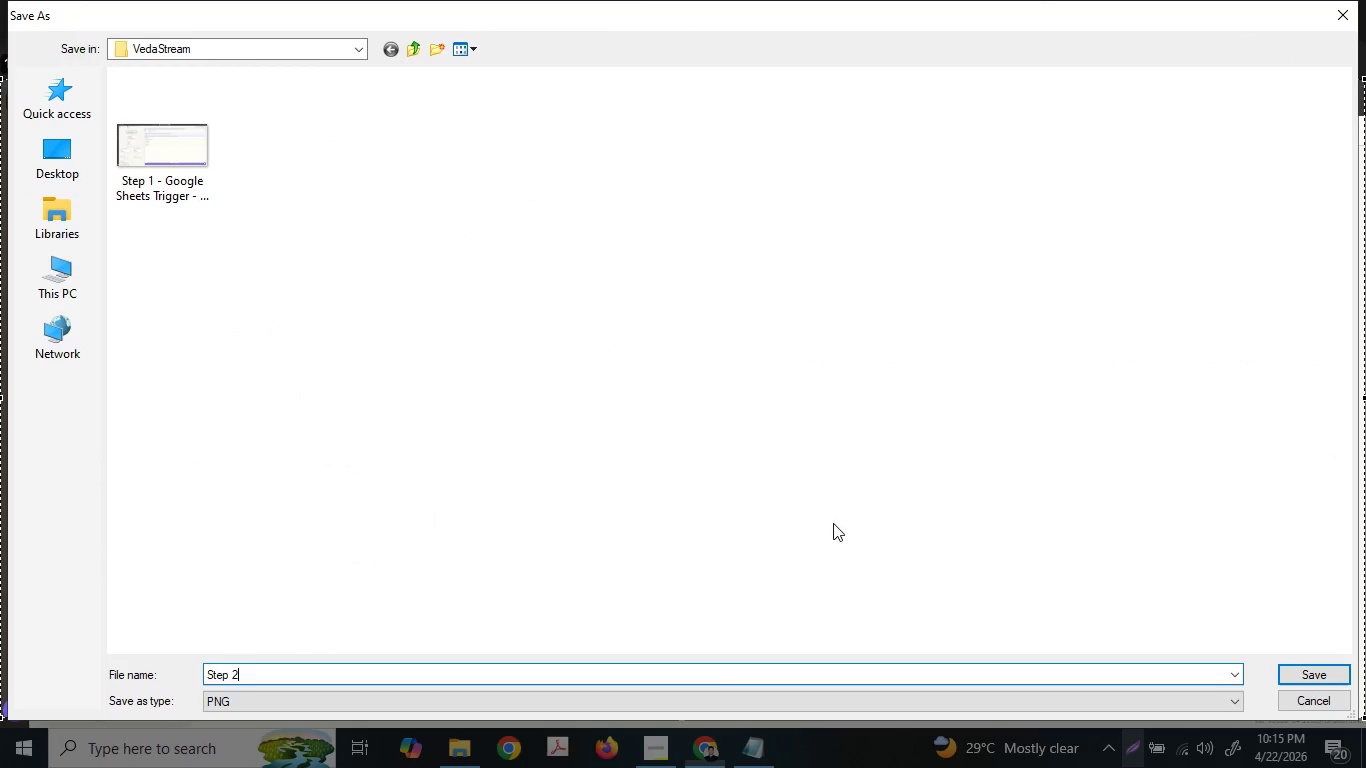 
key(Space)
 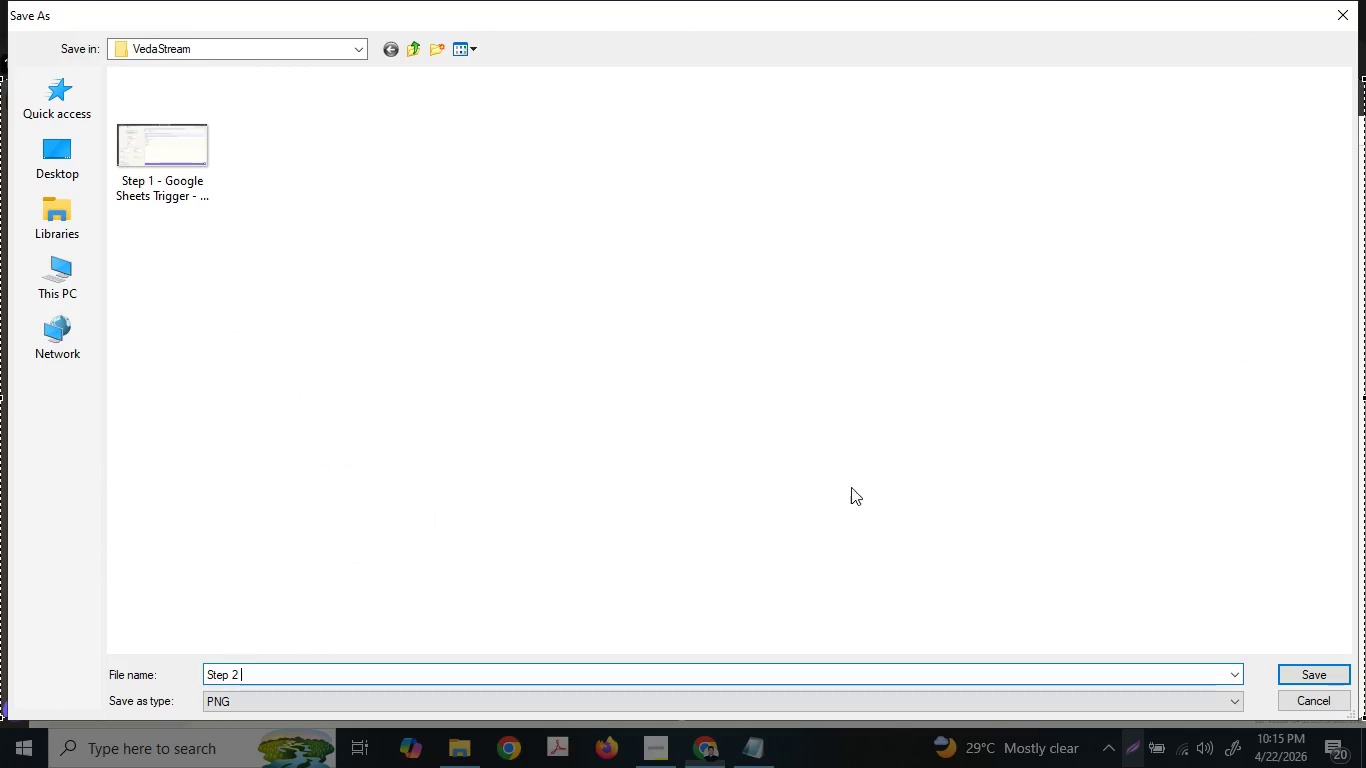 
key(Minus)
 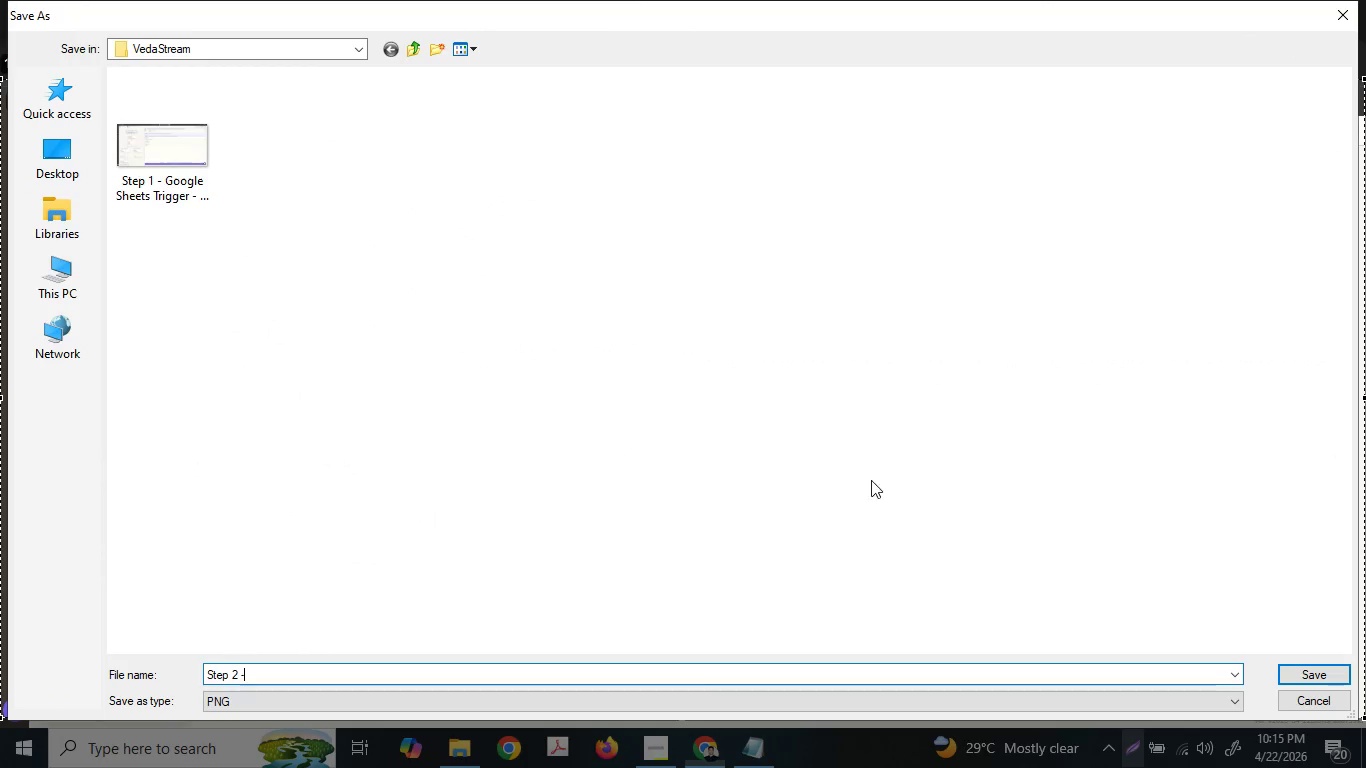 
key(Space)
 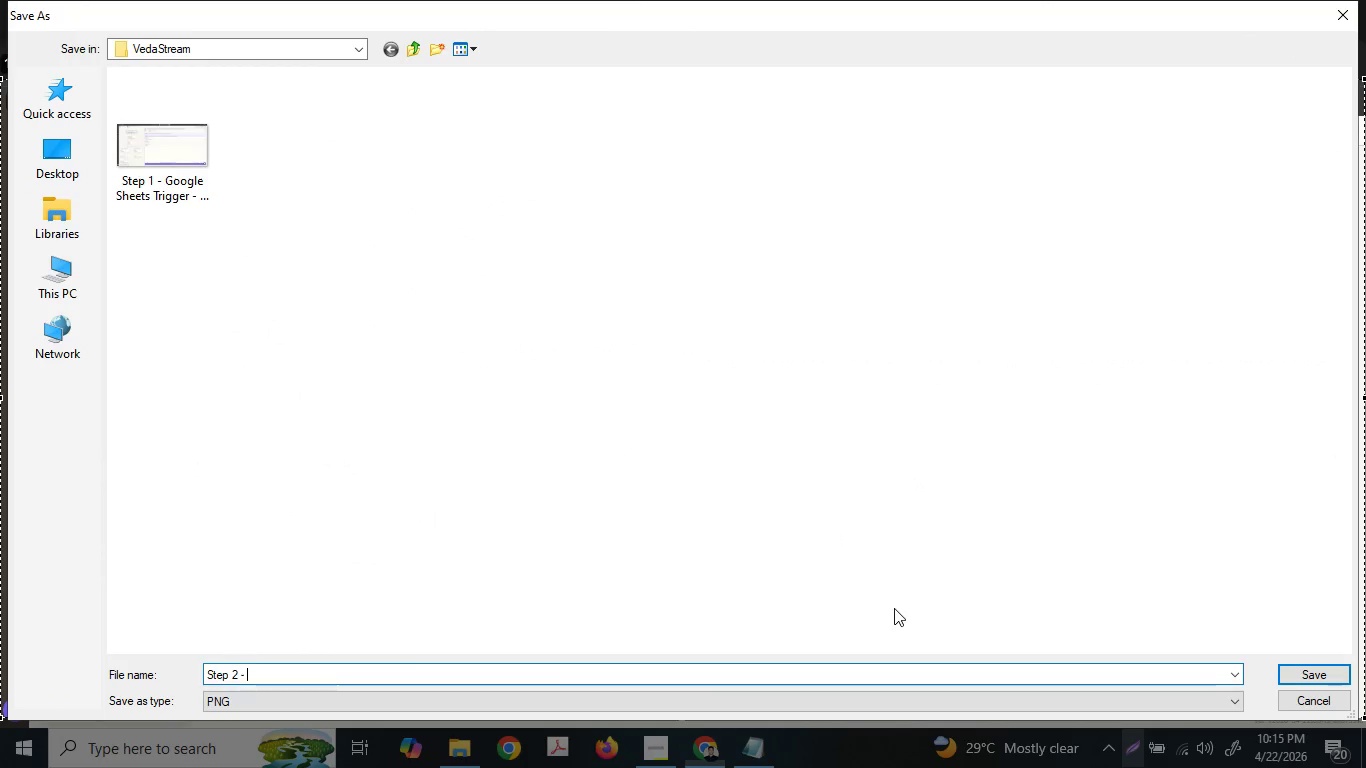 
key(Control+ControlLeft)
 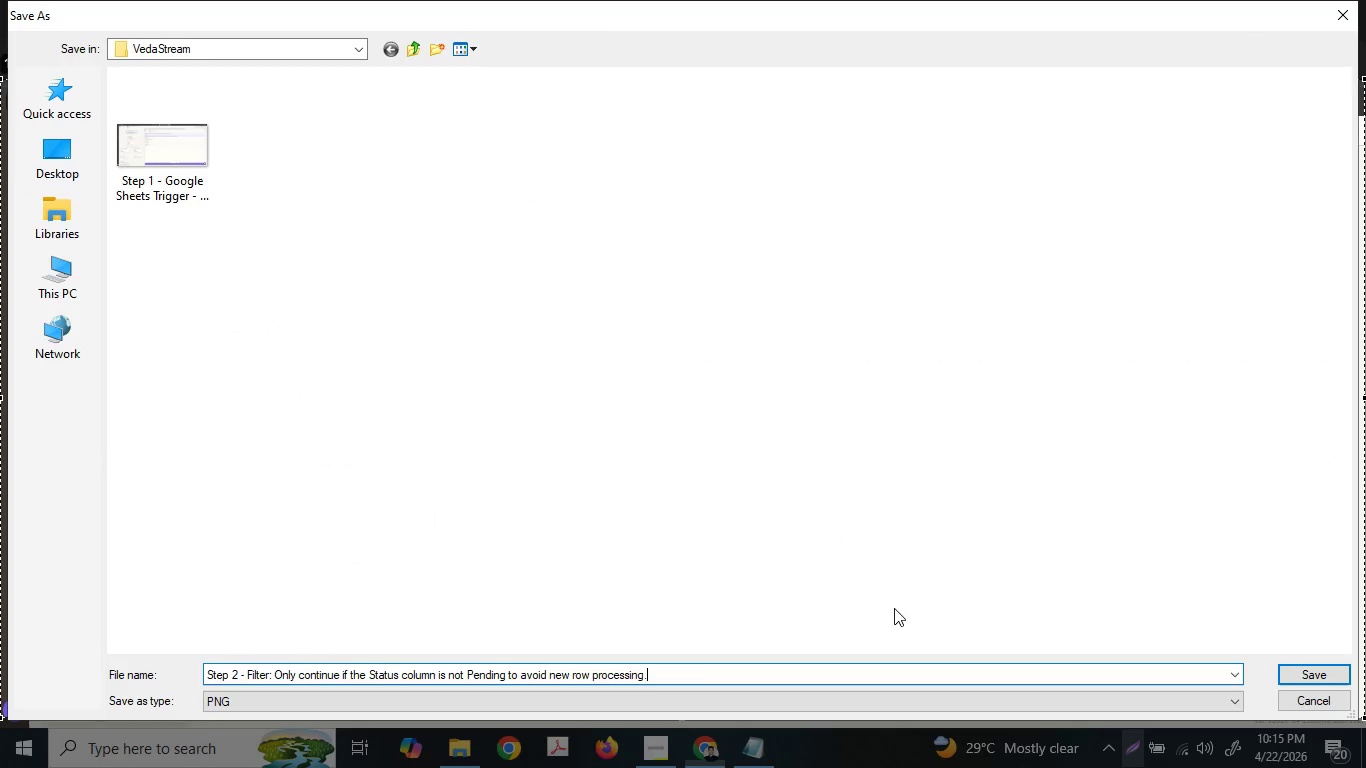 
key(Control+V)
 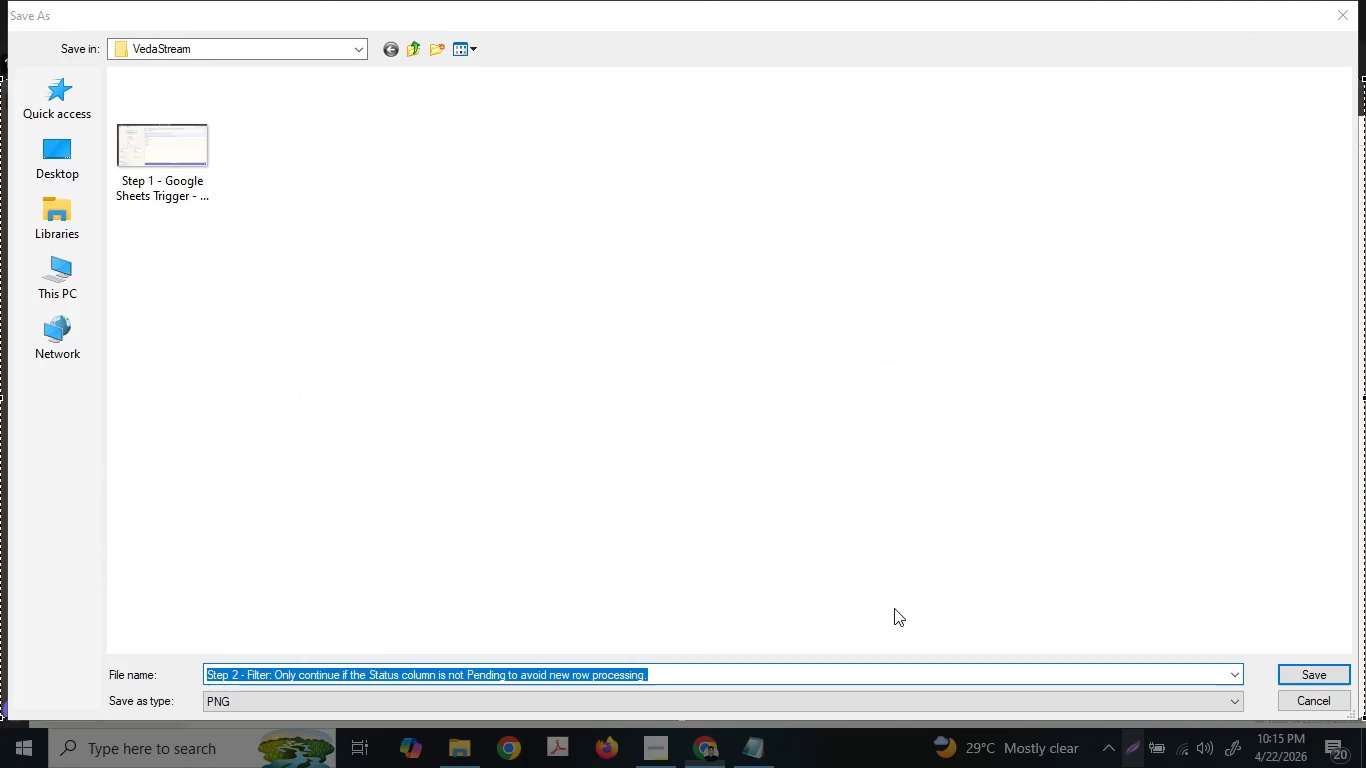 
key(Enter)
 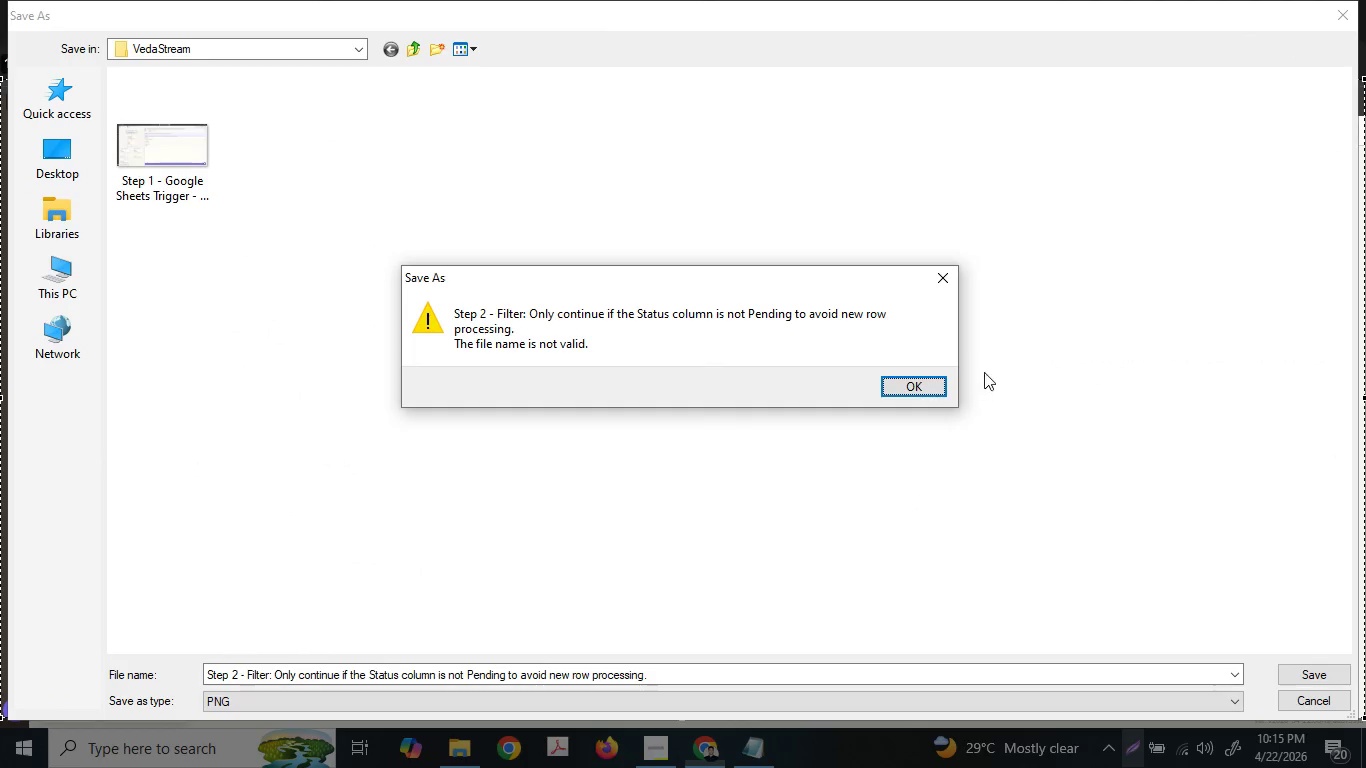 
left_click([921, 384])
 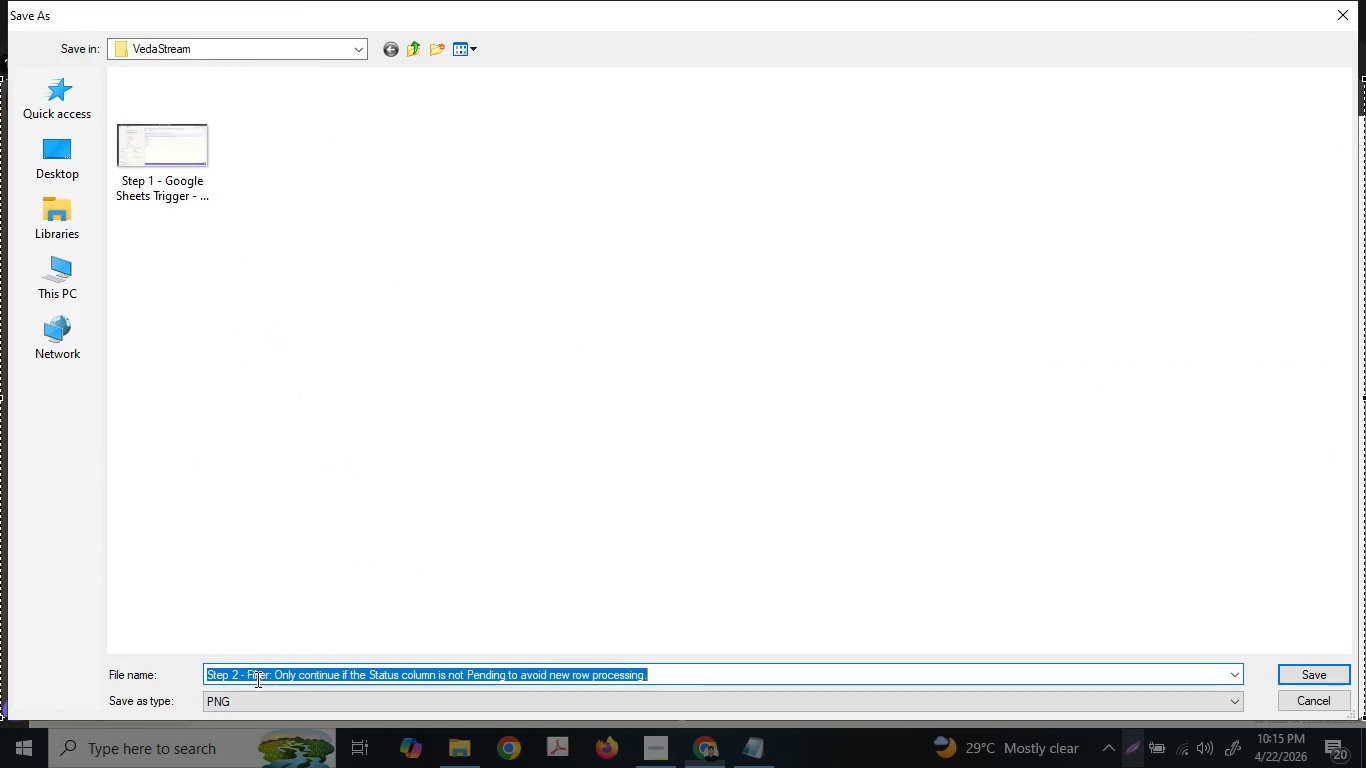 
left_click([270, 676])
 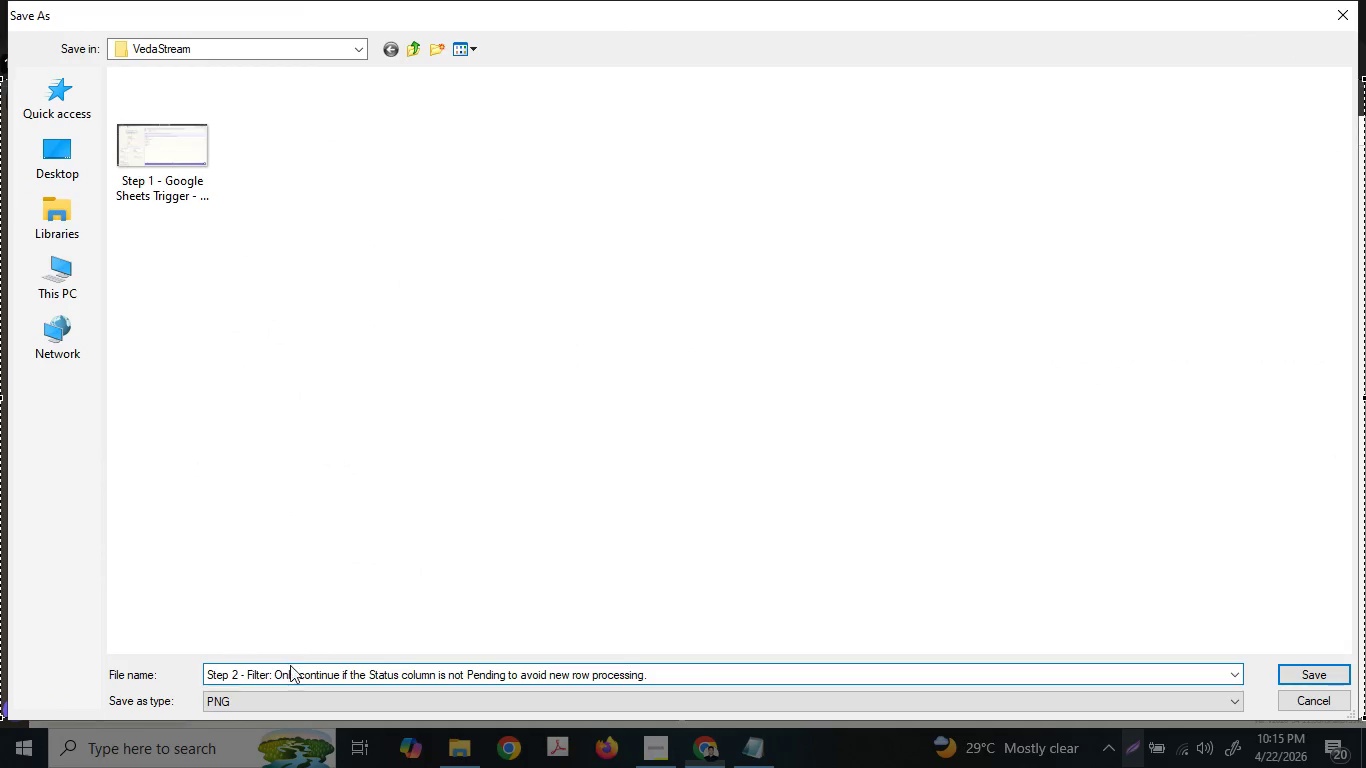 
key(Delete)
 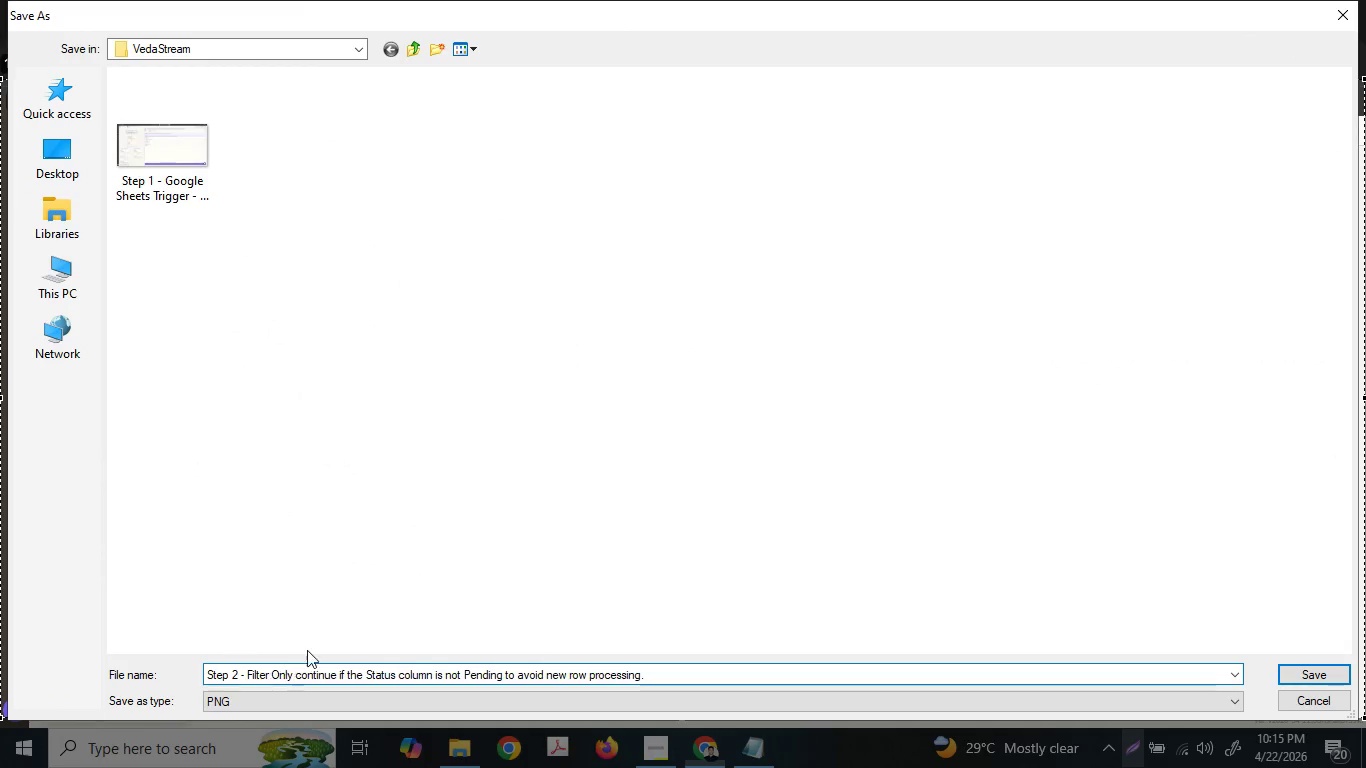 
key(Space)
 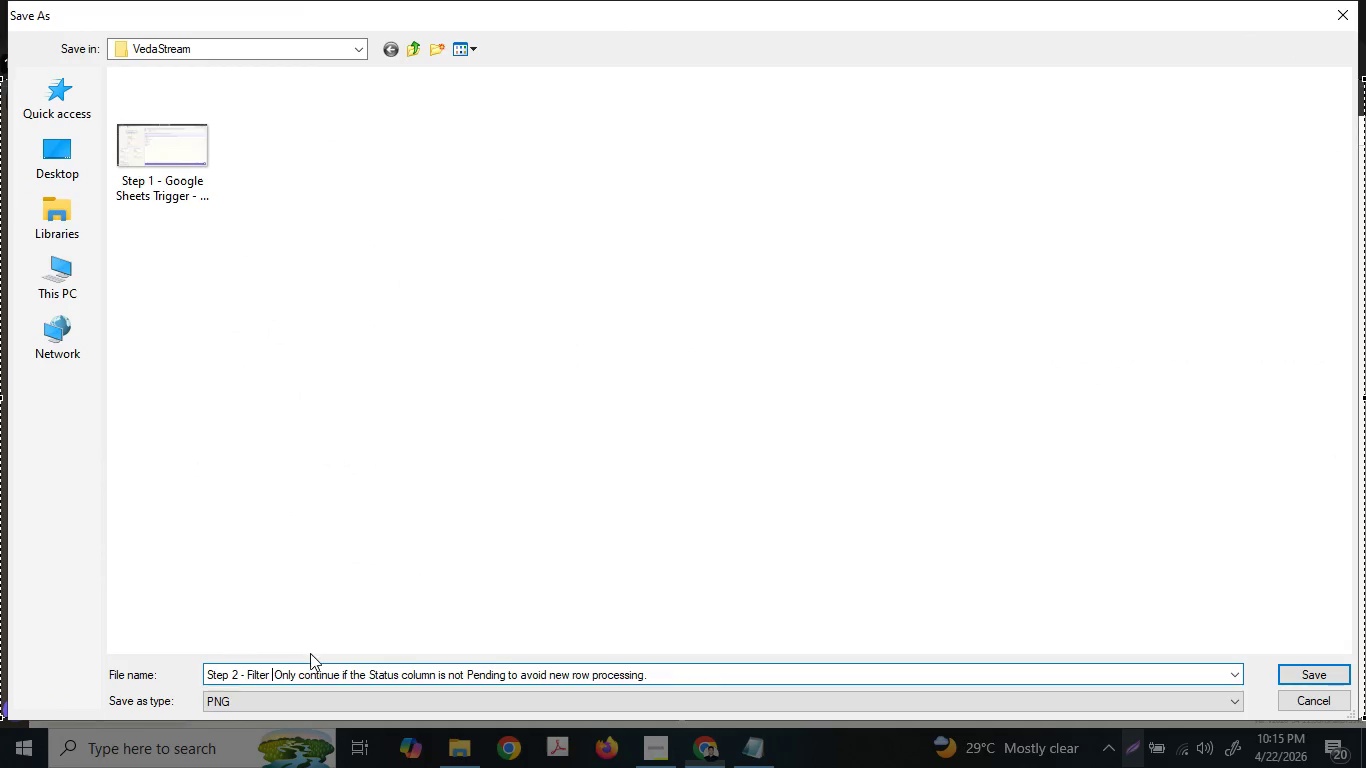 
key(Minus)
 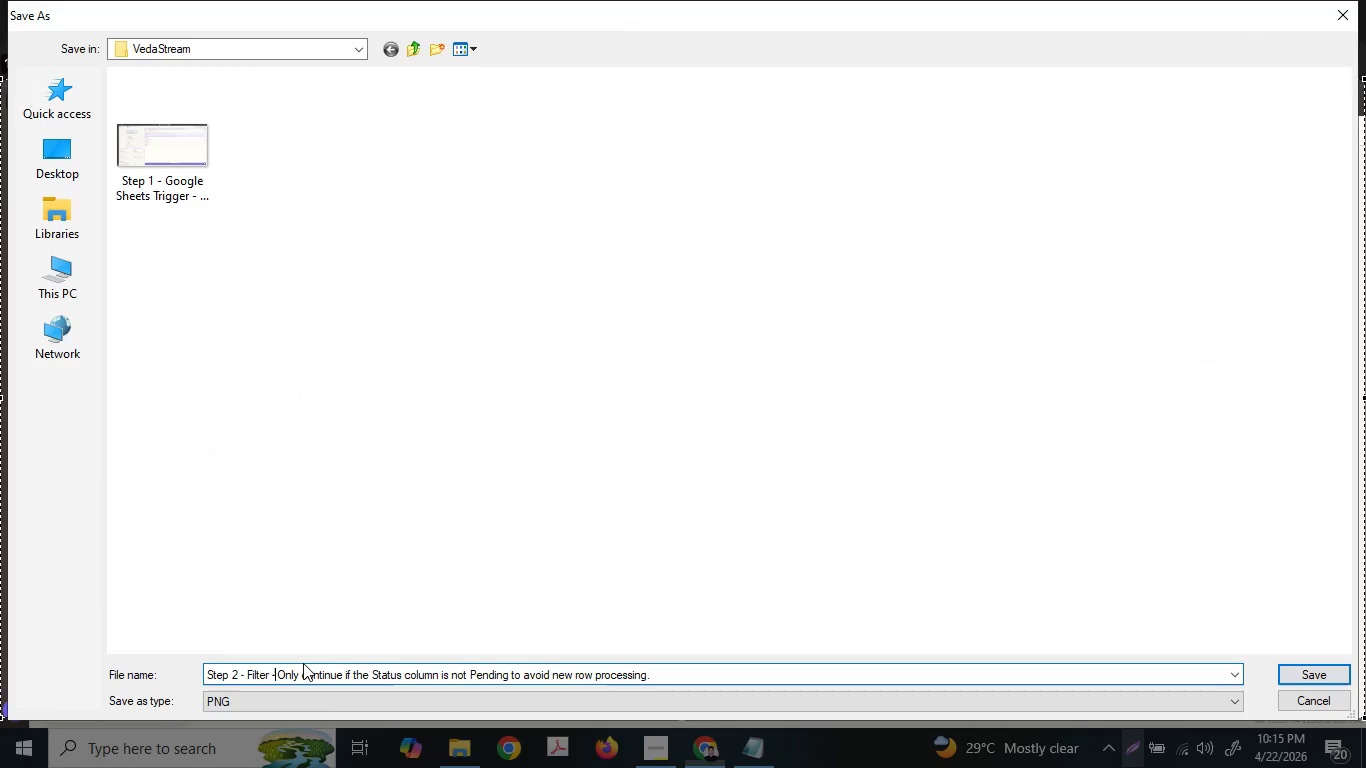 
key(Enter)
 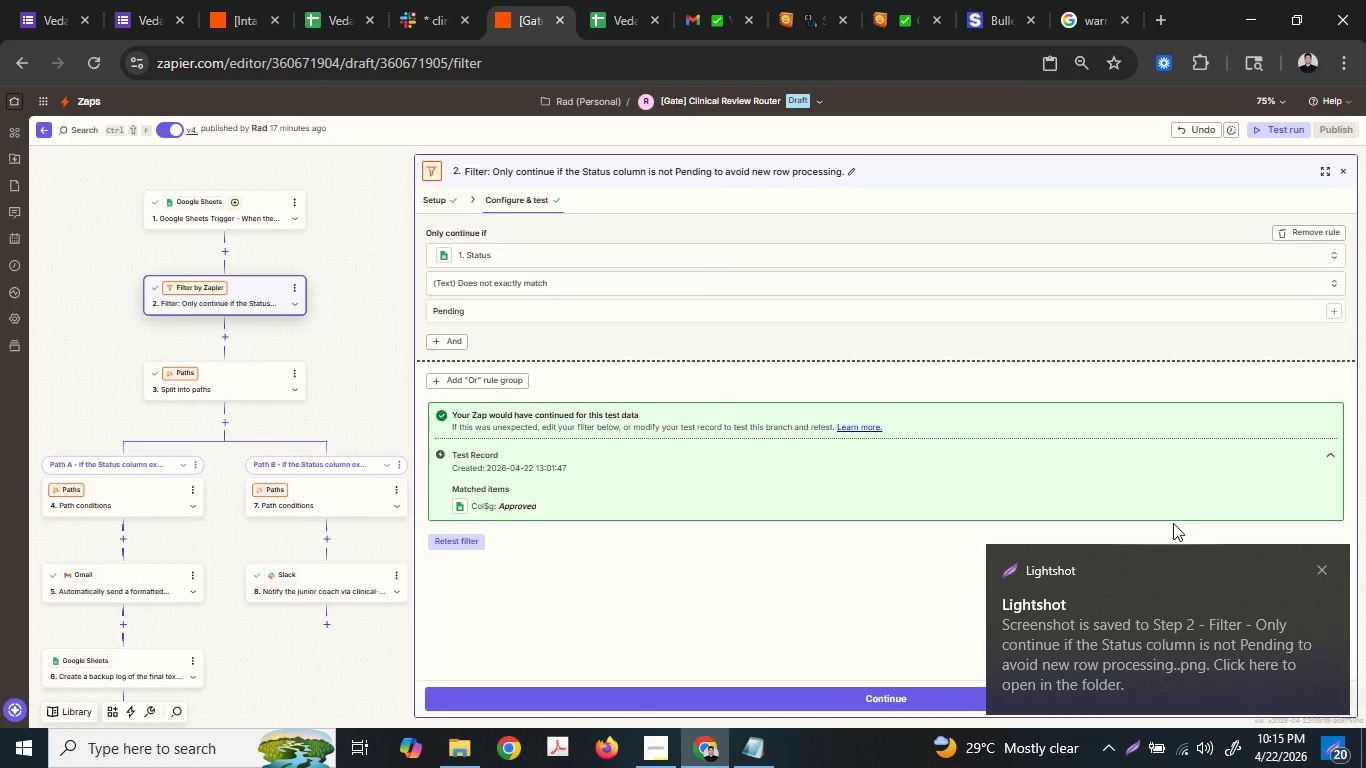 
left_click([1318, 572])
 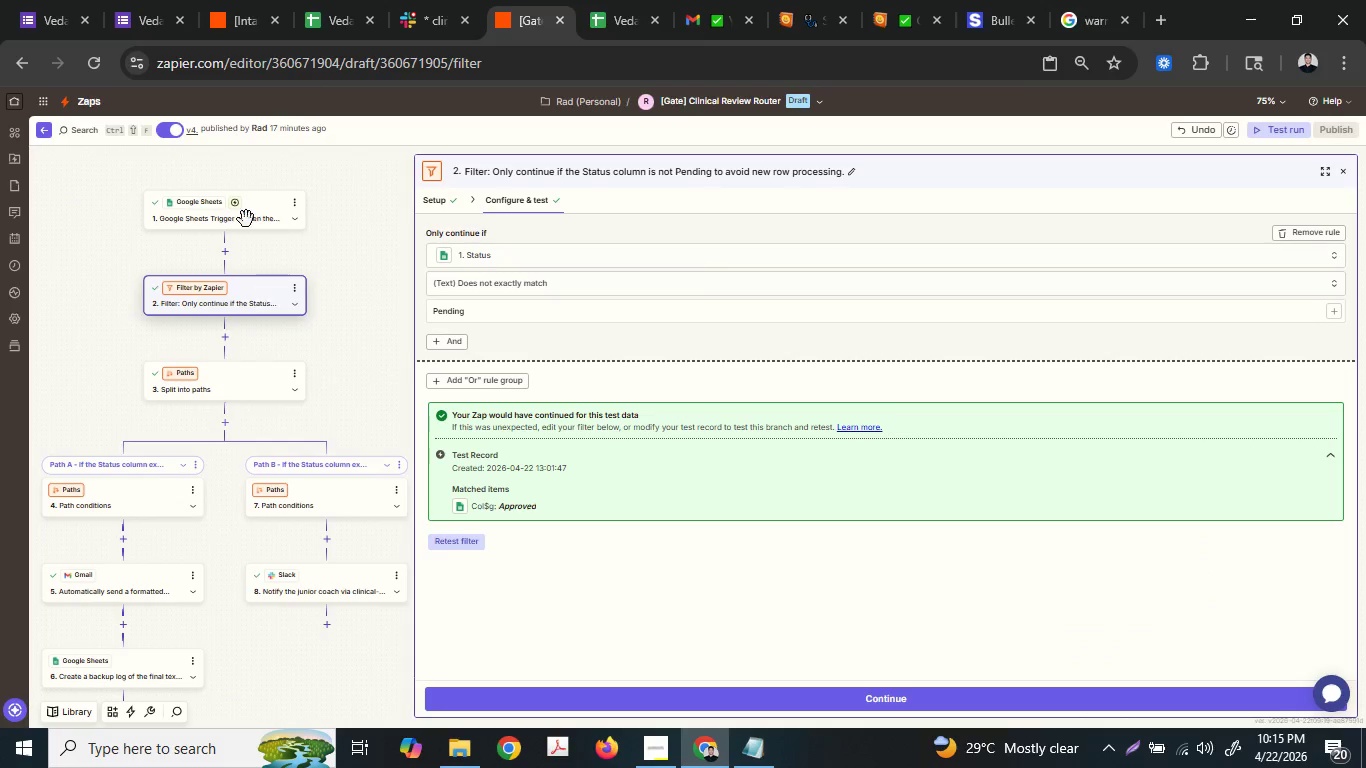 
mouse_move([239, 225])
 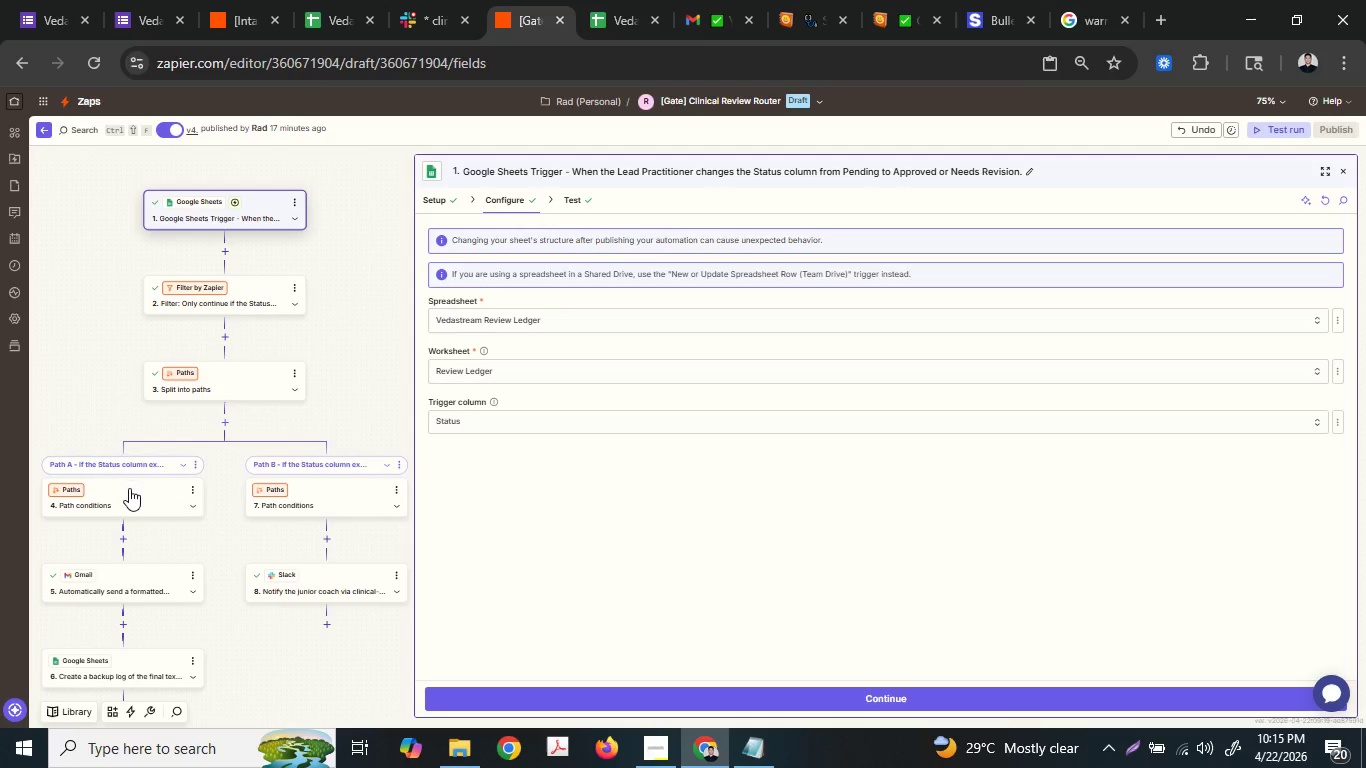 
left_click([129, 492])
 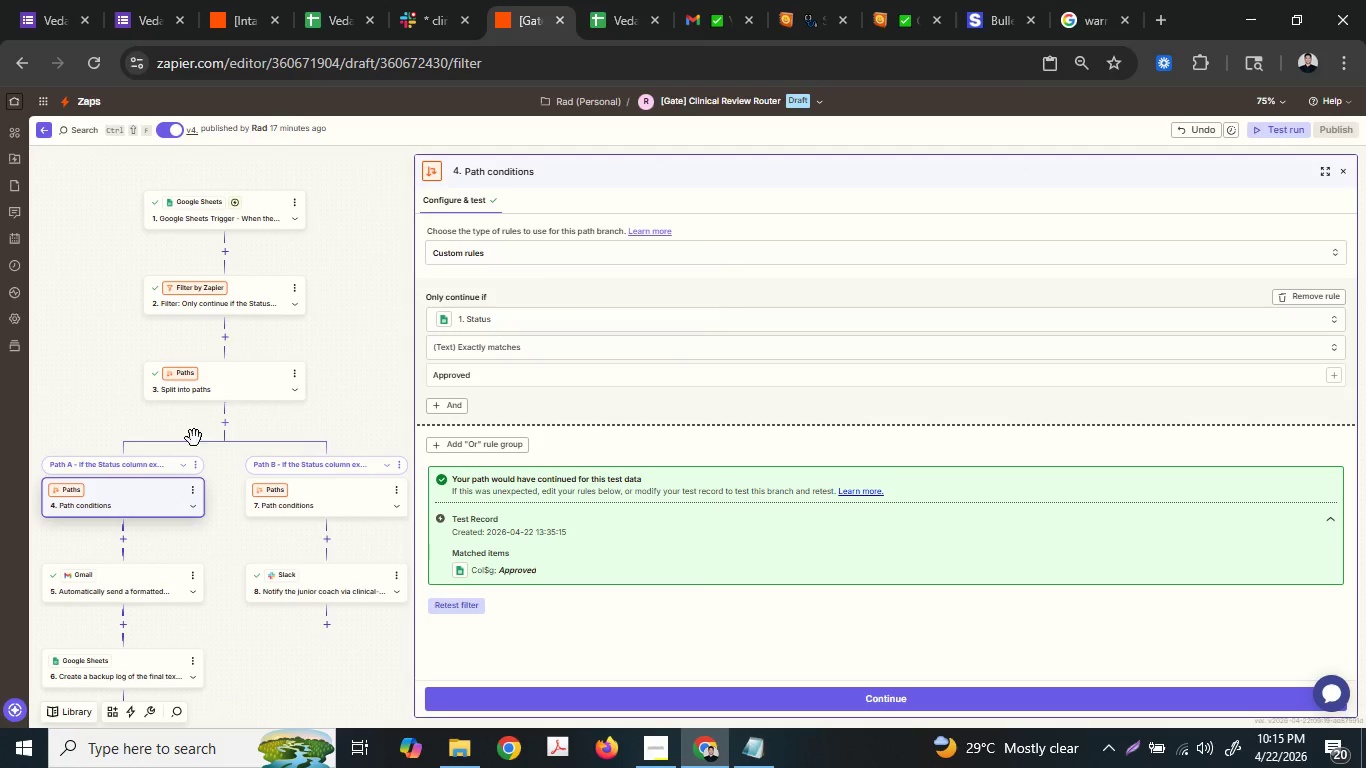 
left_click([194, 466])
 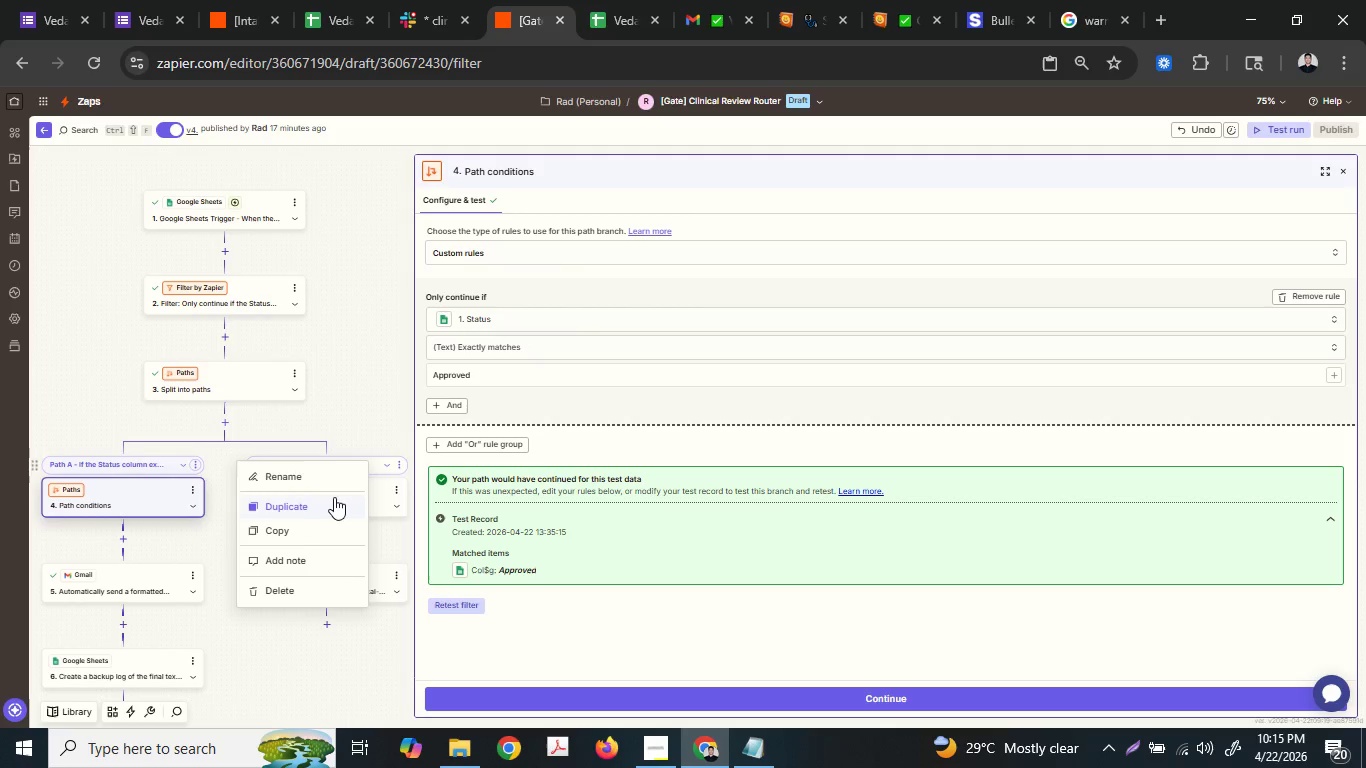 
left_click([336, 473])
 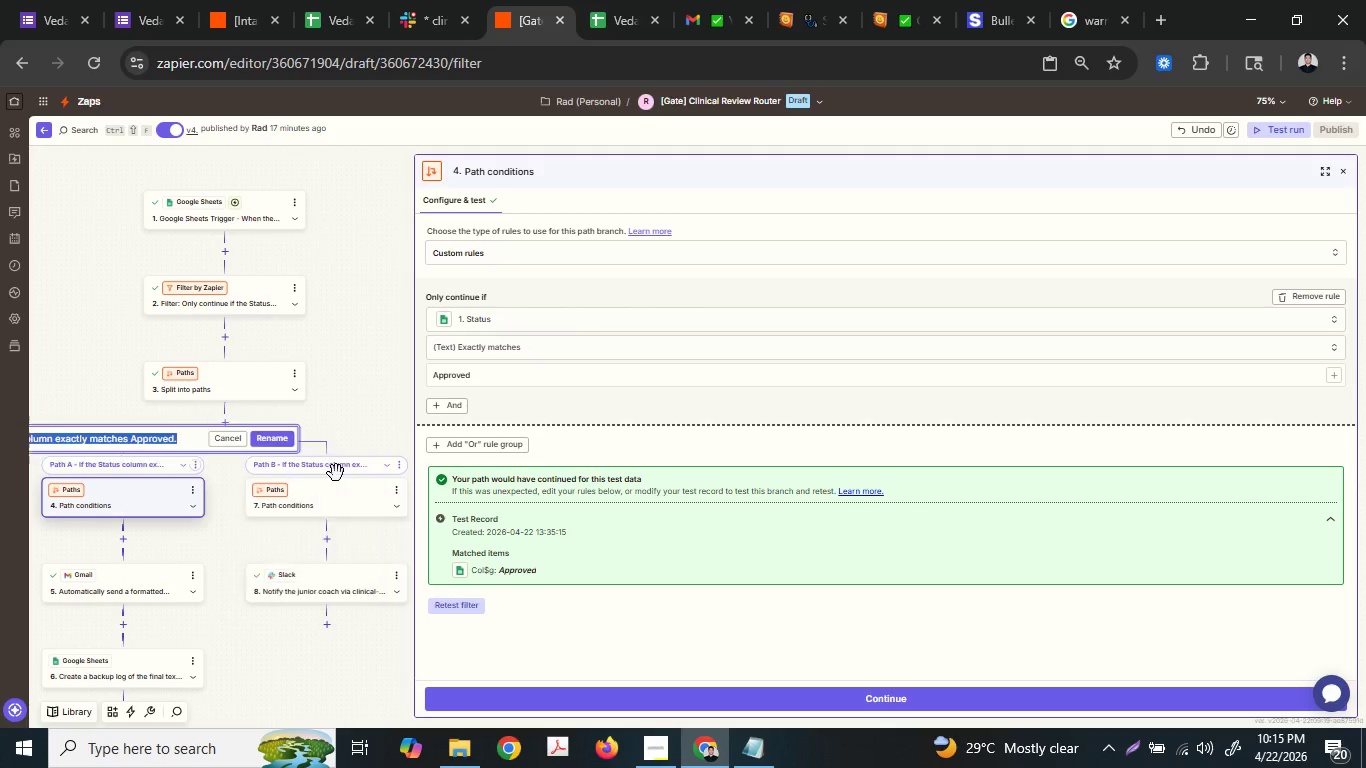 
key(Control+C)
 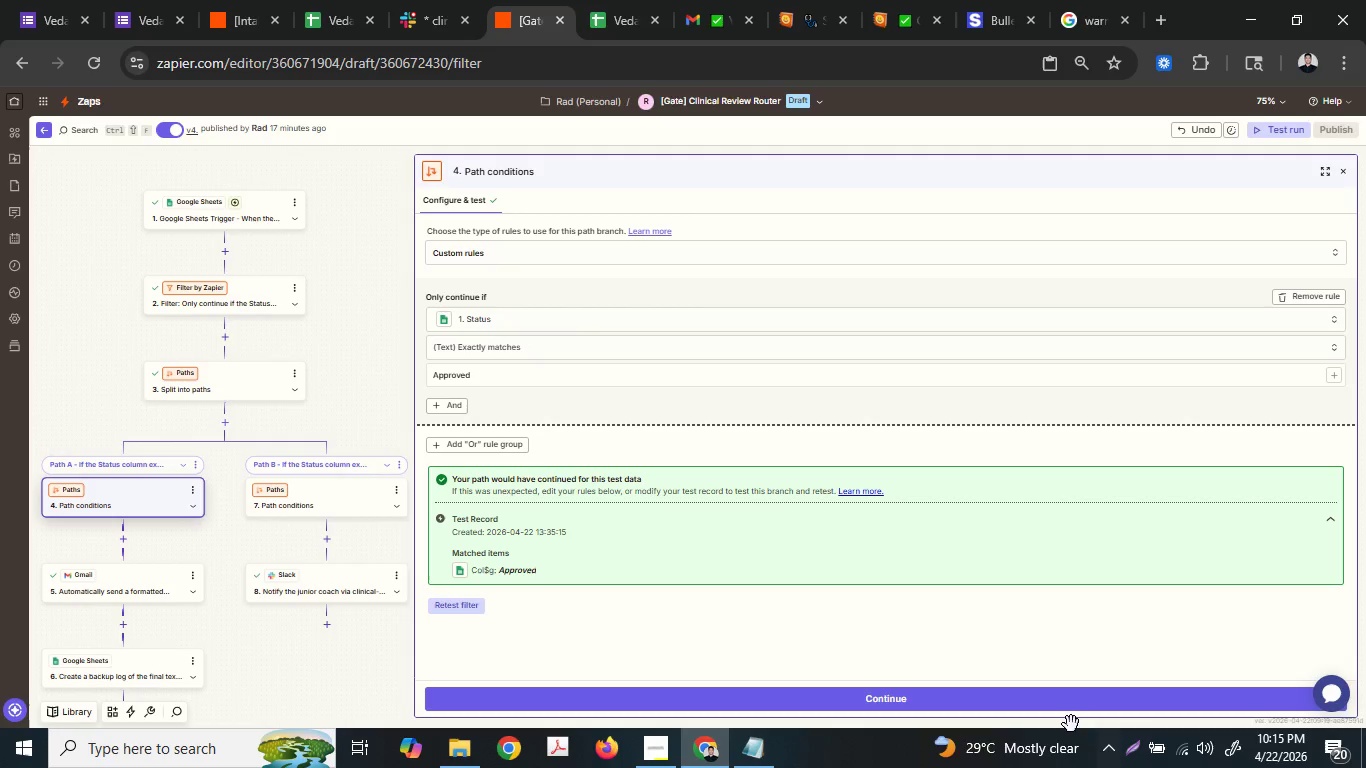 
left_click([1128, 749])
 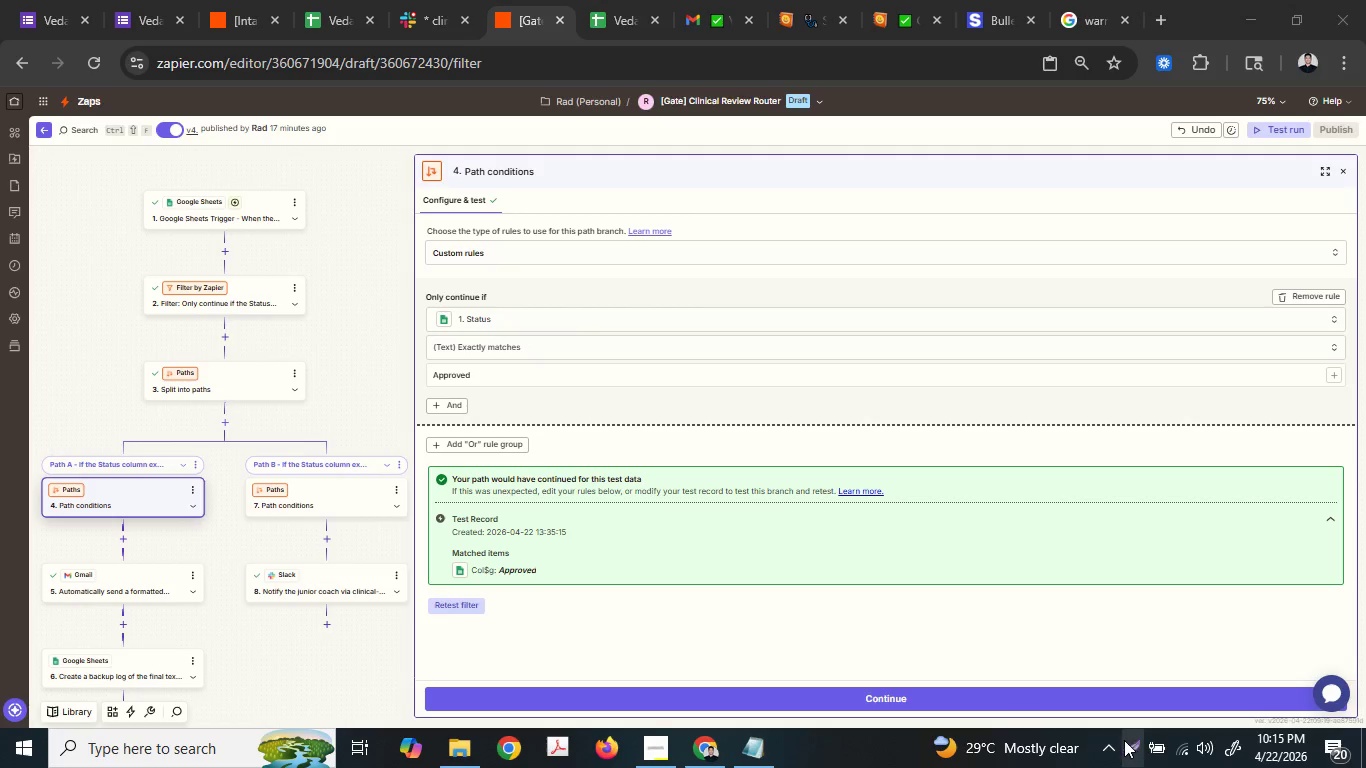 
left_click([1124, 744])
 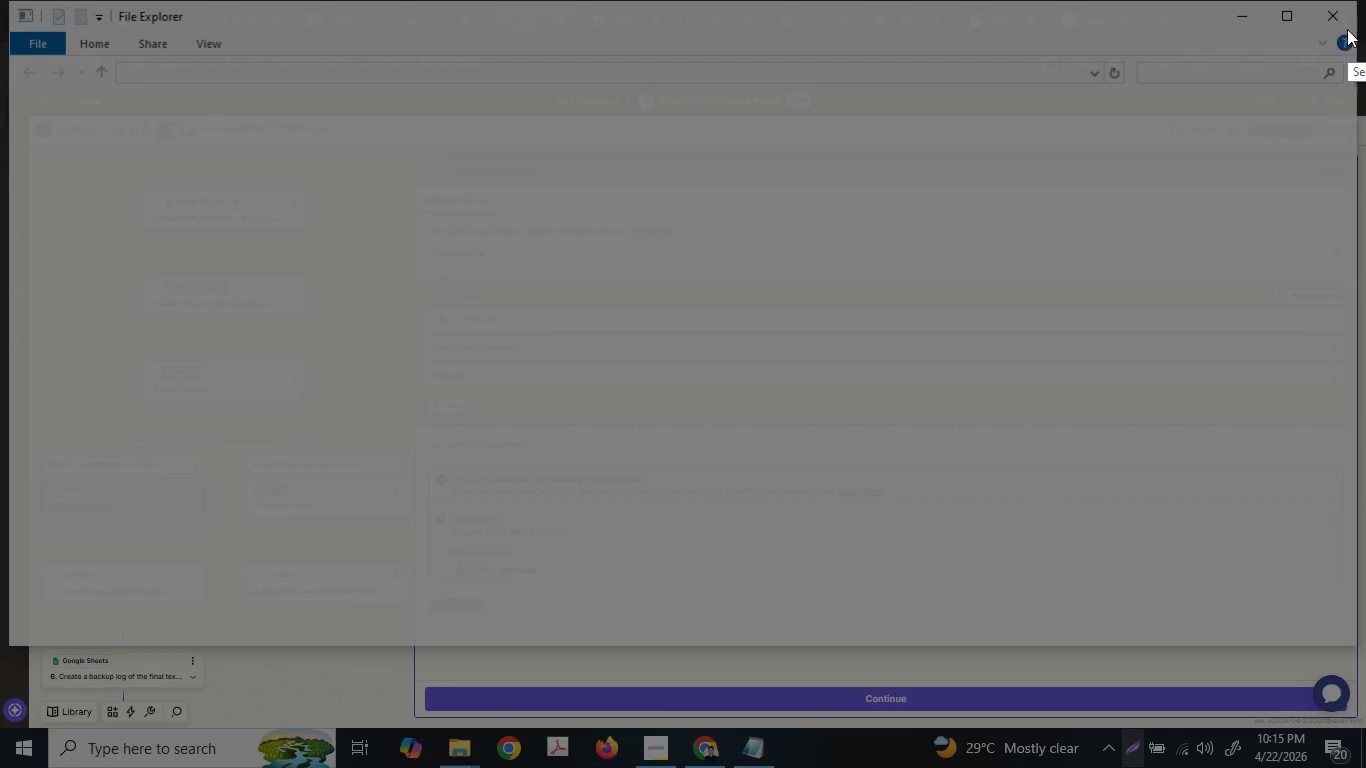 
key(Escape)
 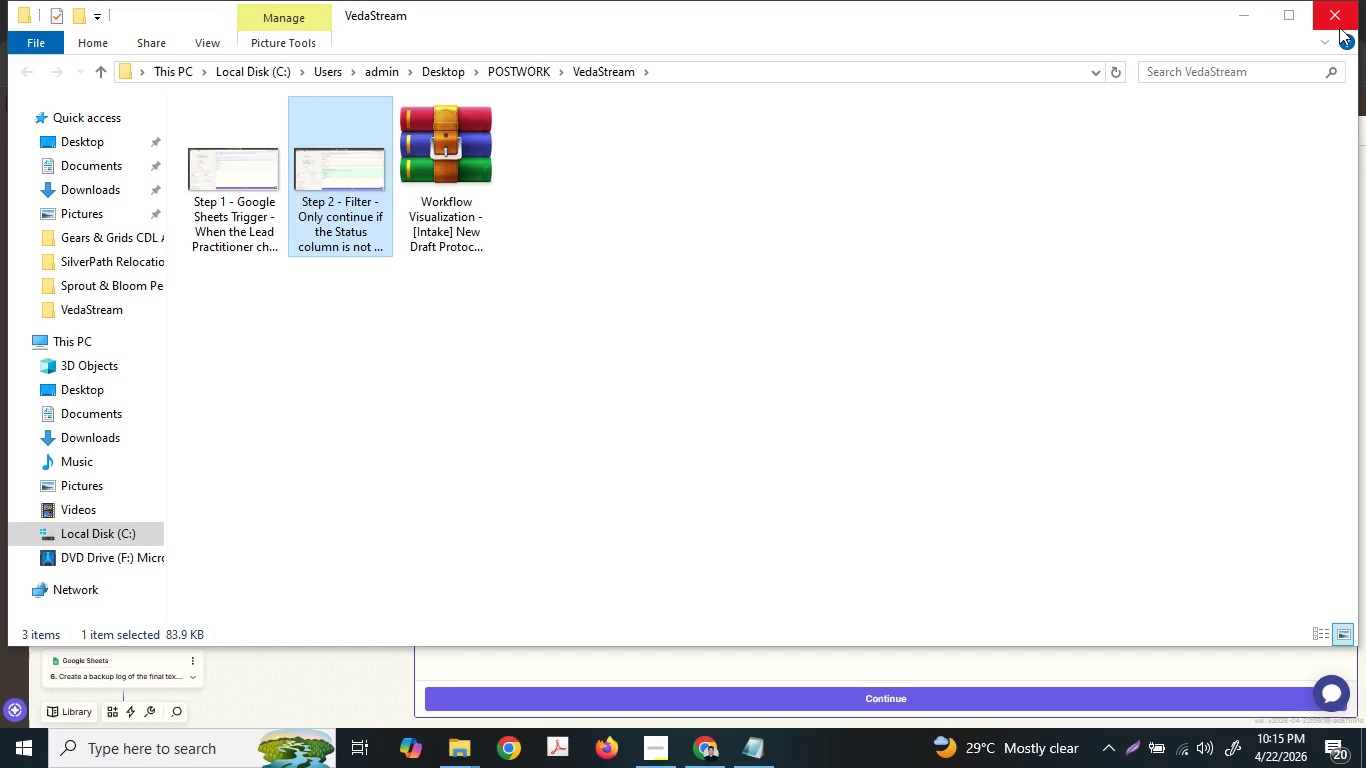 
left_click([1339, 27])
 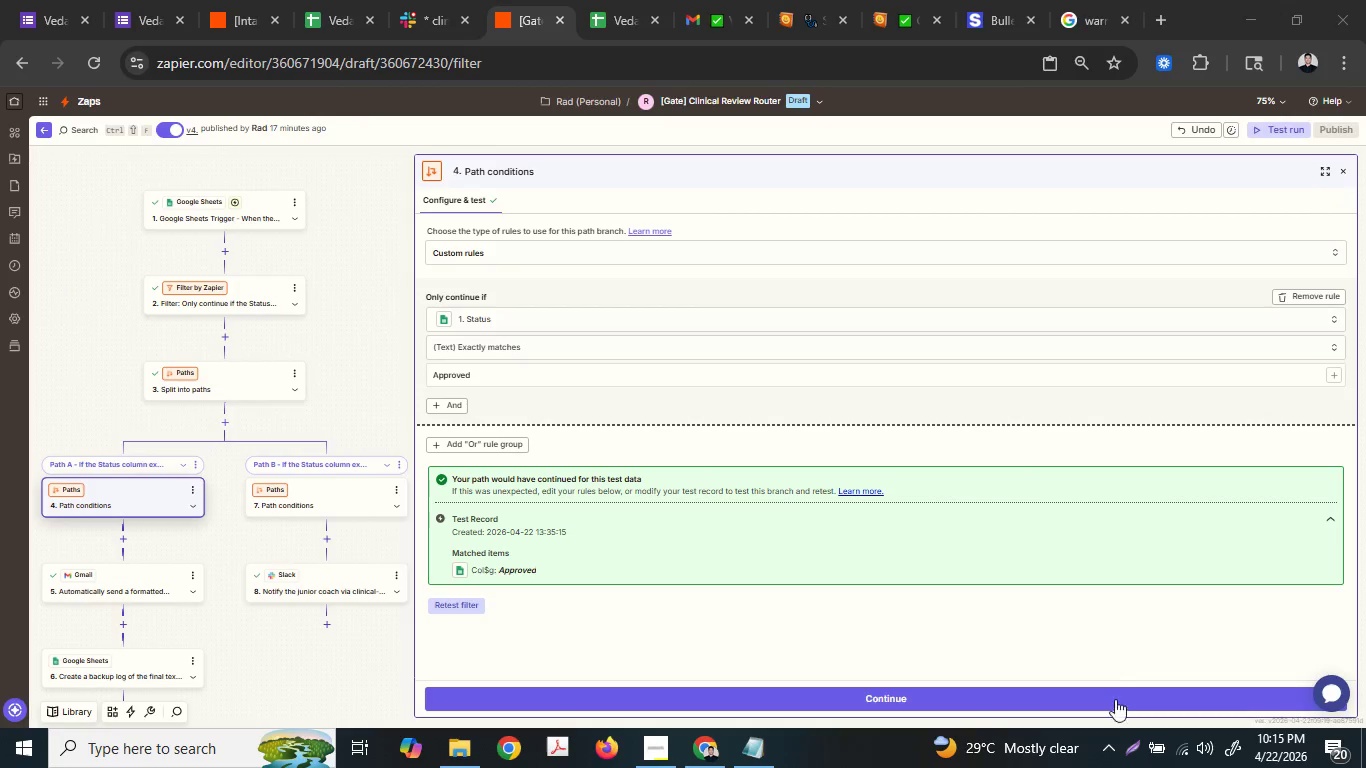 
left_click([1139, 738])
 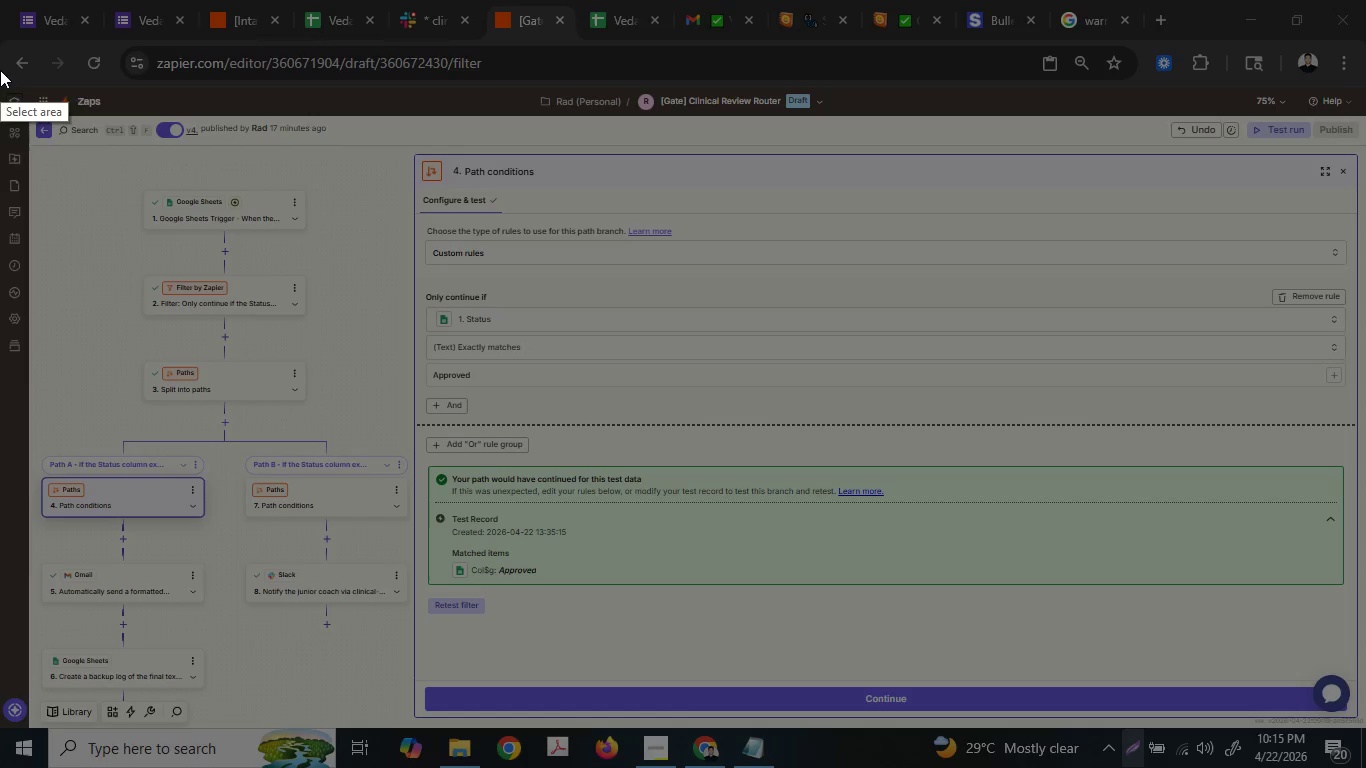 
left_click_drag(start_coordinate=[0, 85], to_coordinate=[1365, 719])
 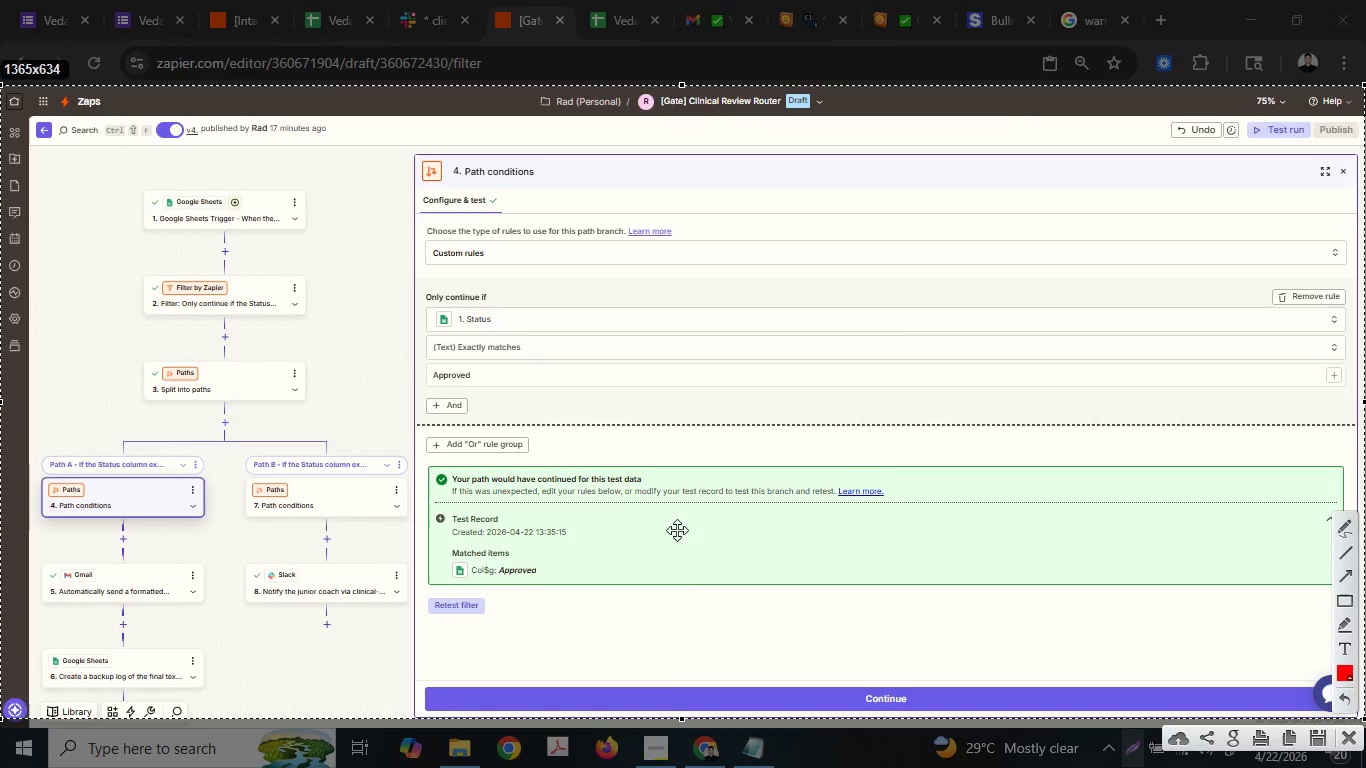 
right_click([667, 524])
 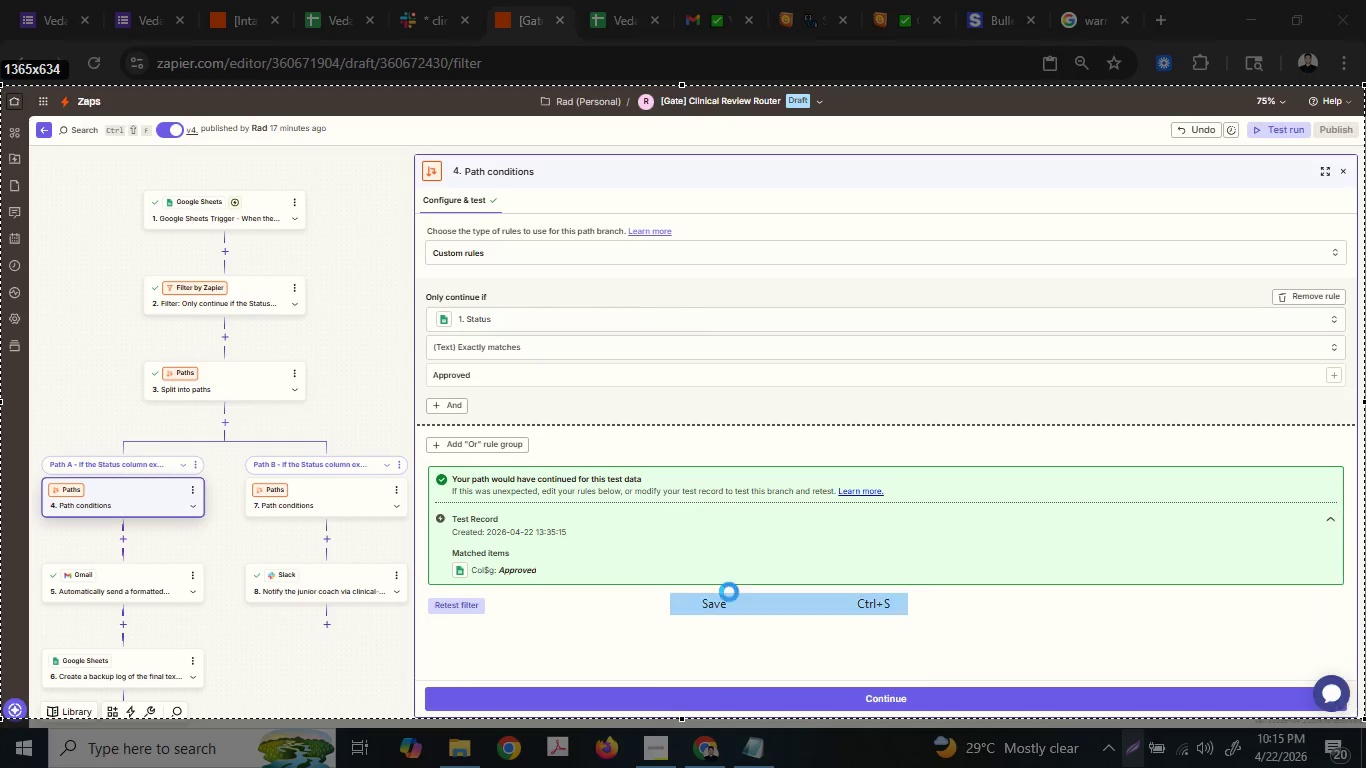 
type(Ste)
 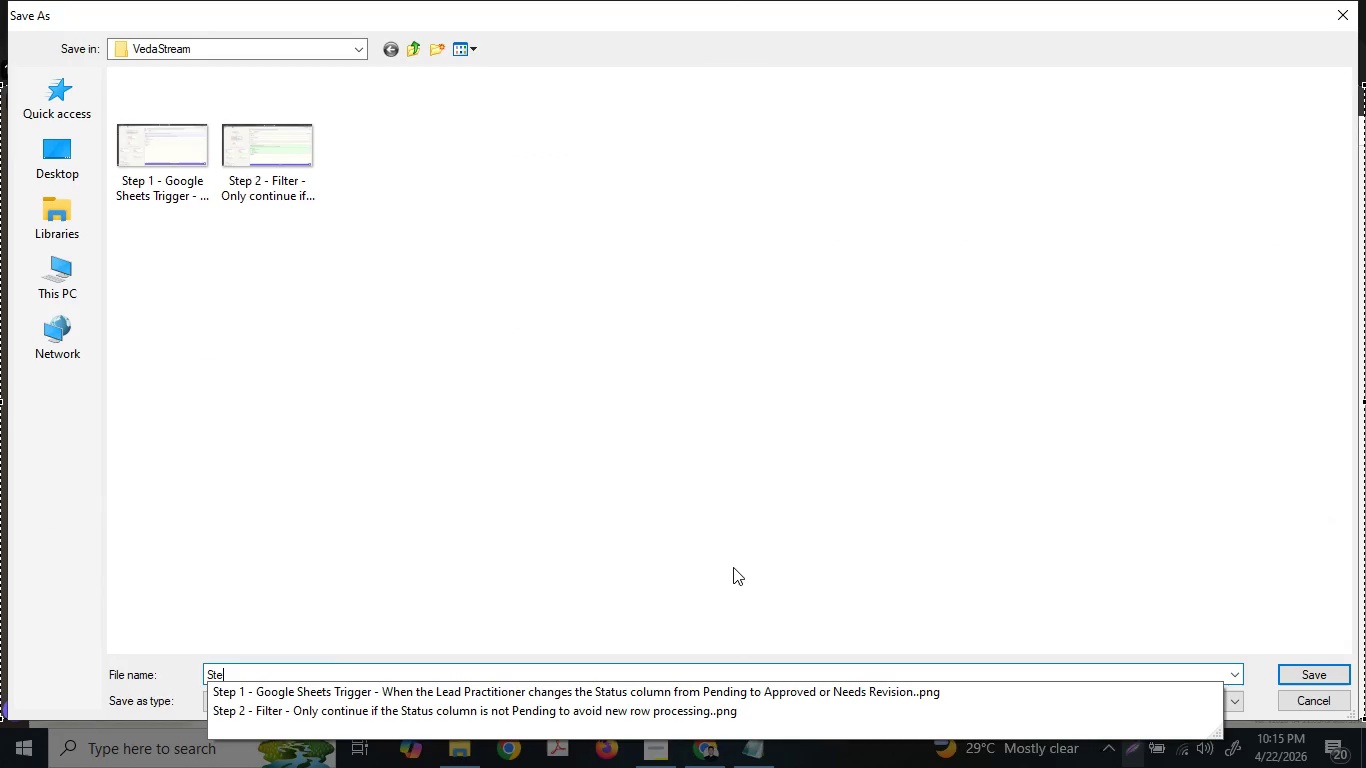 
key(P)
 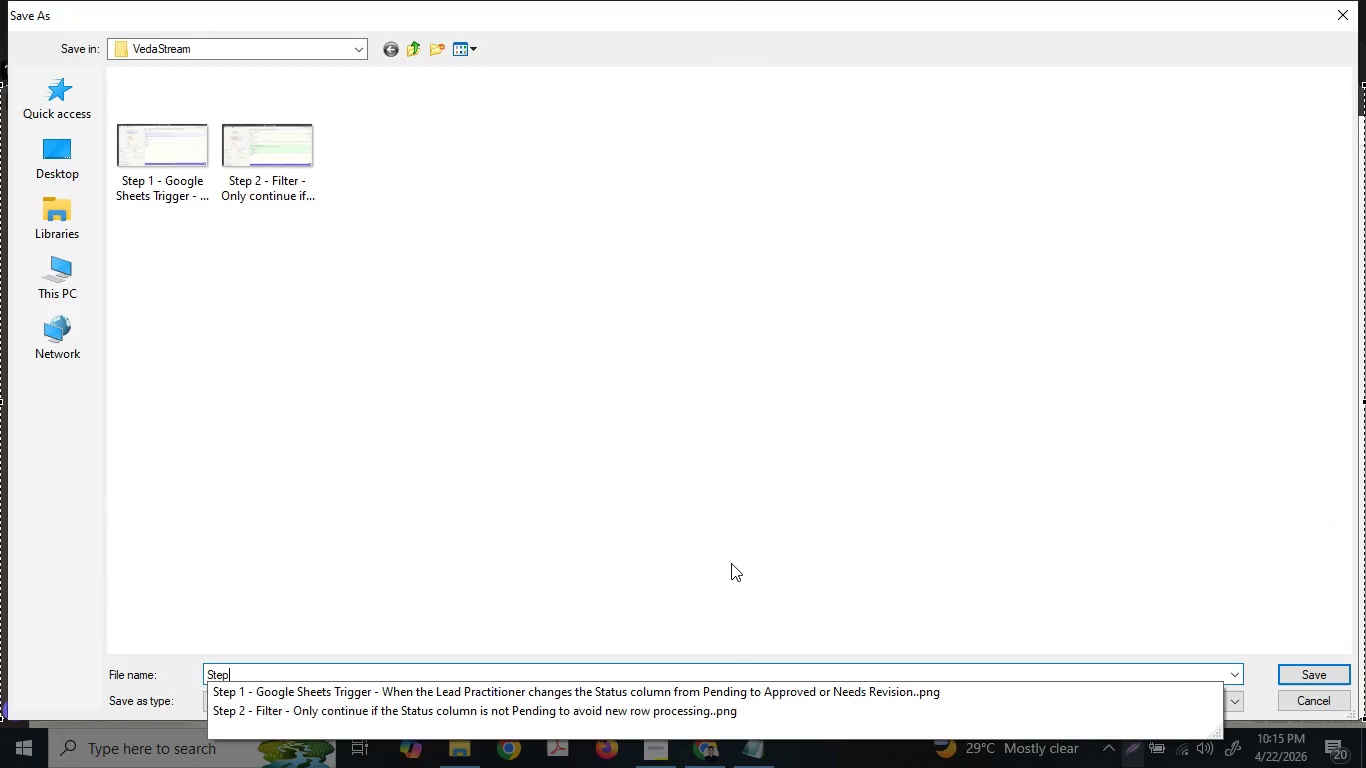 
key(Space)
 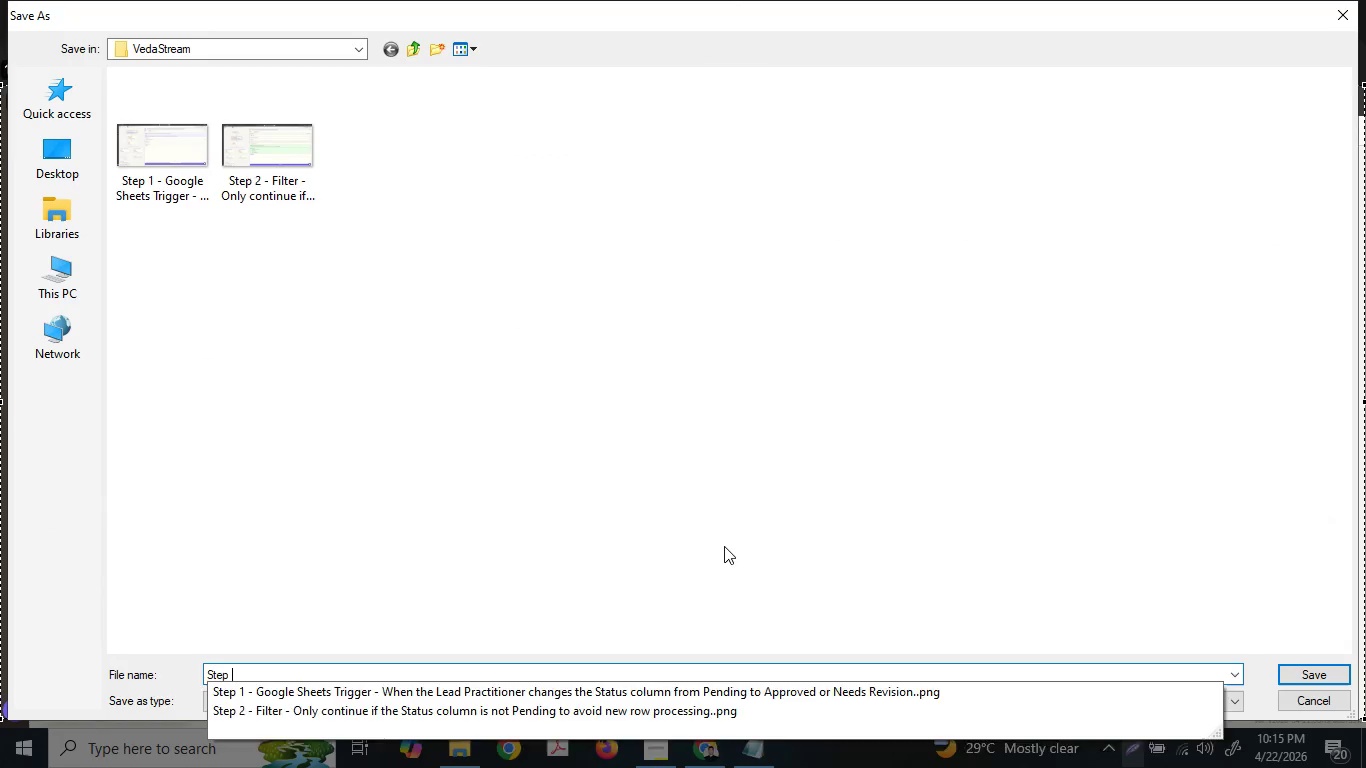 
key(4)
 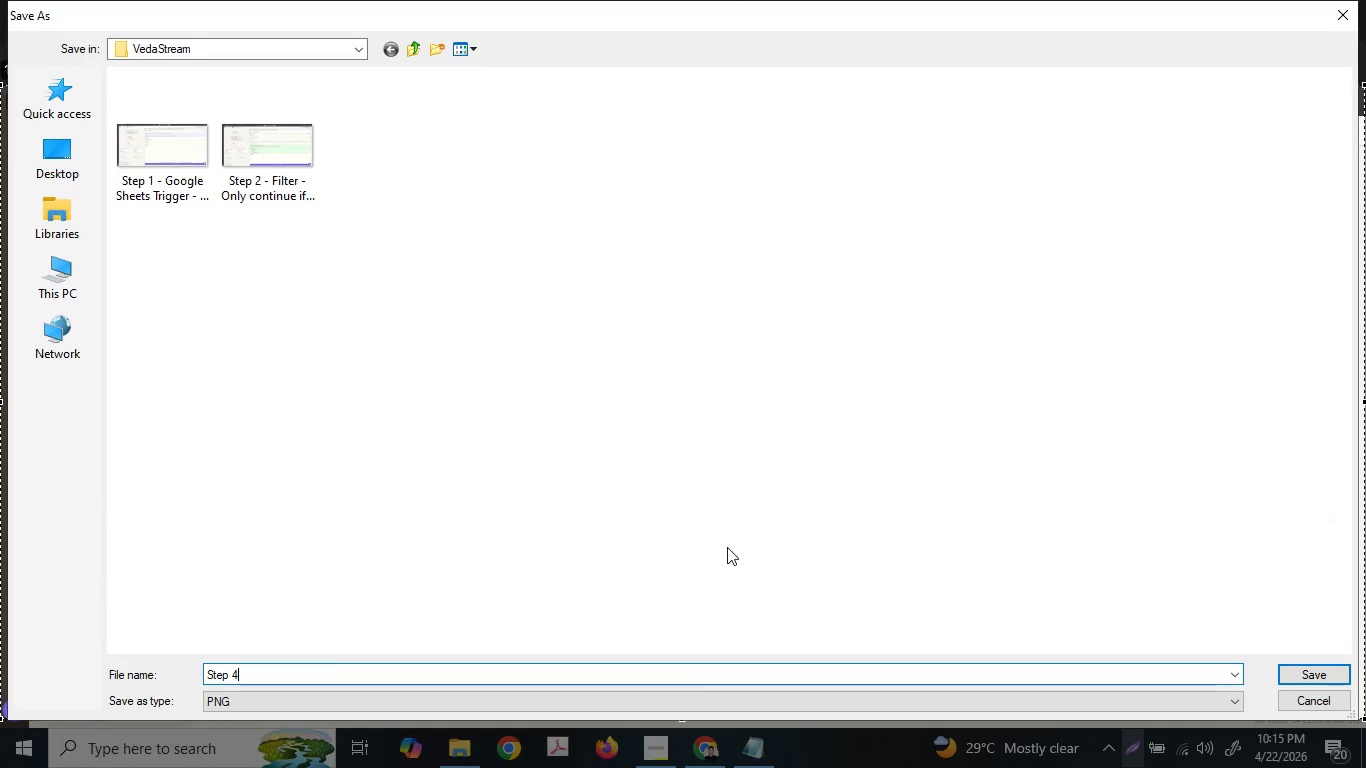 
key(Space)
 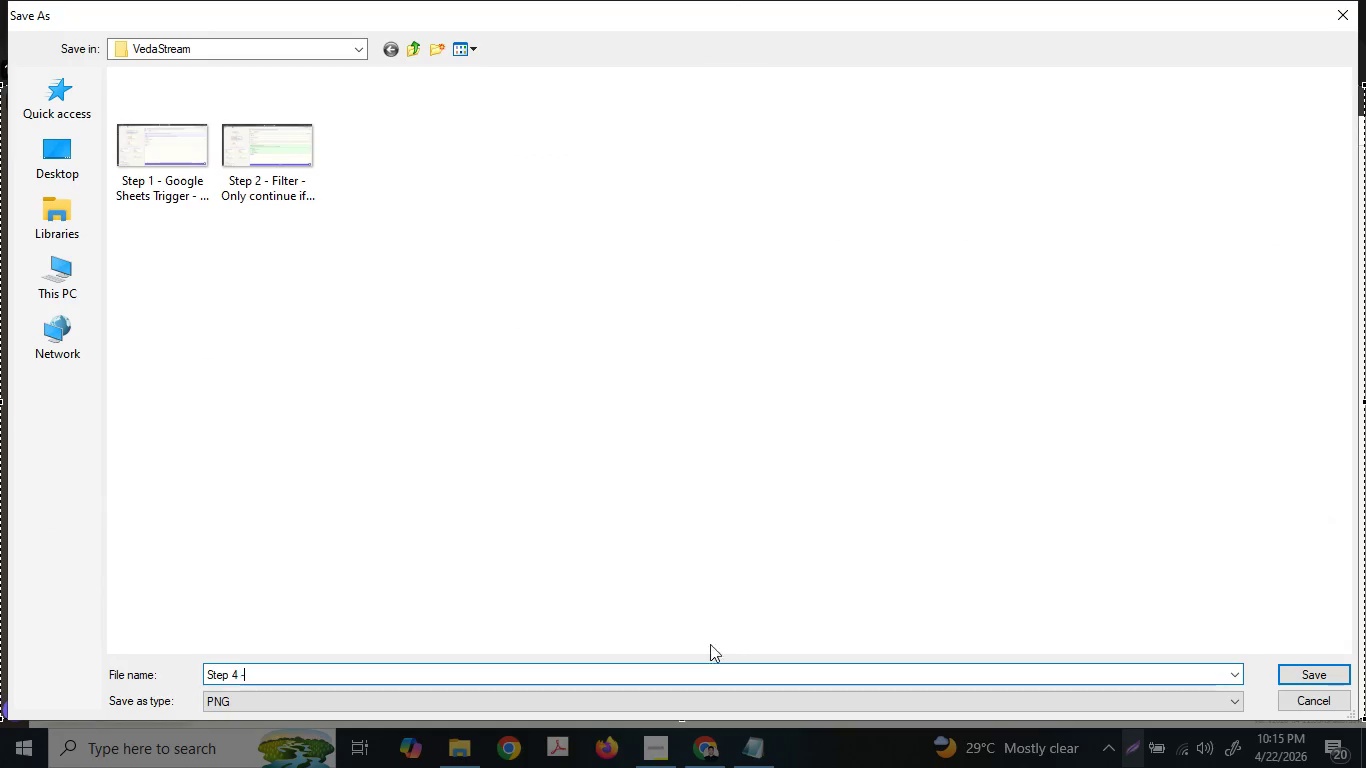 
key(Minus)
 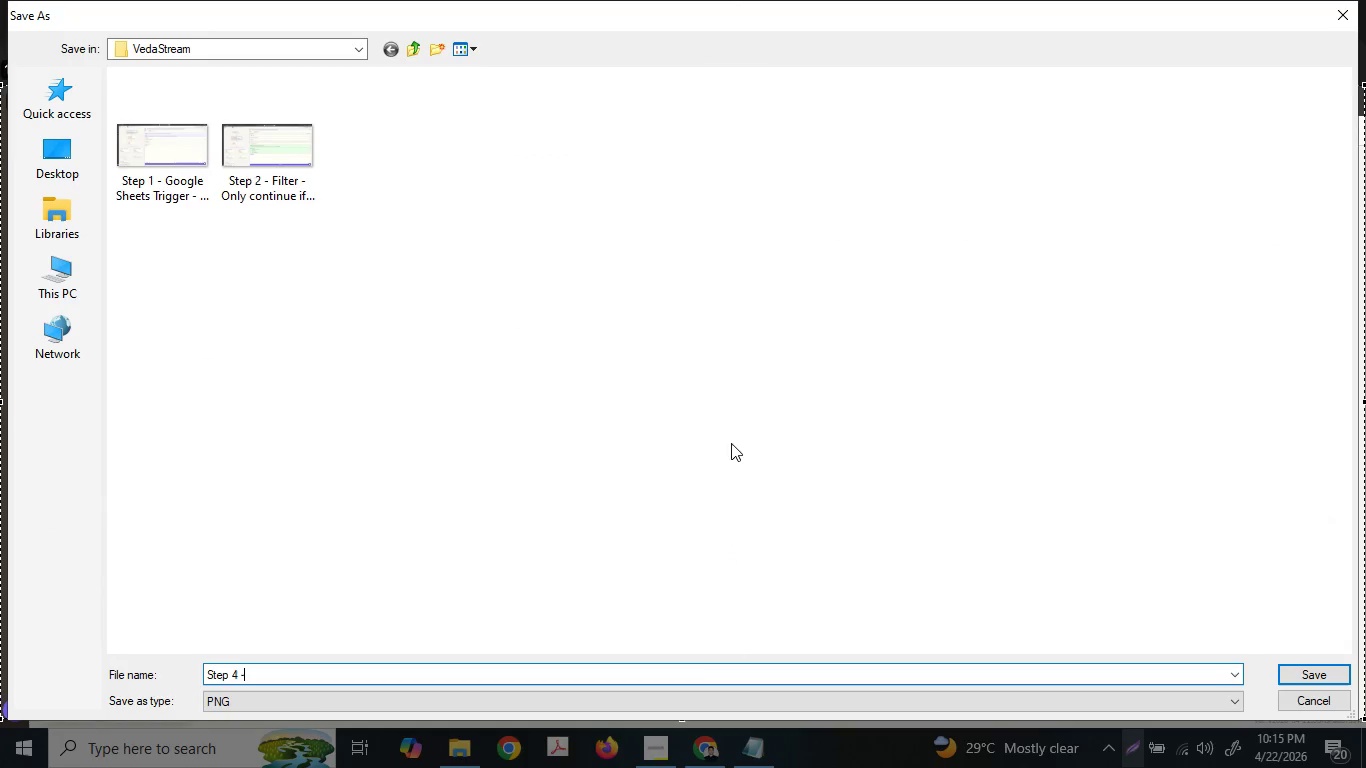 
key(Space)
 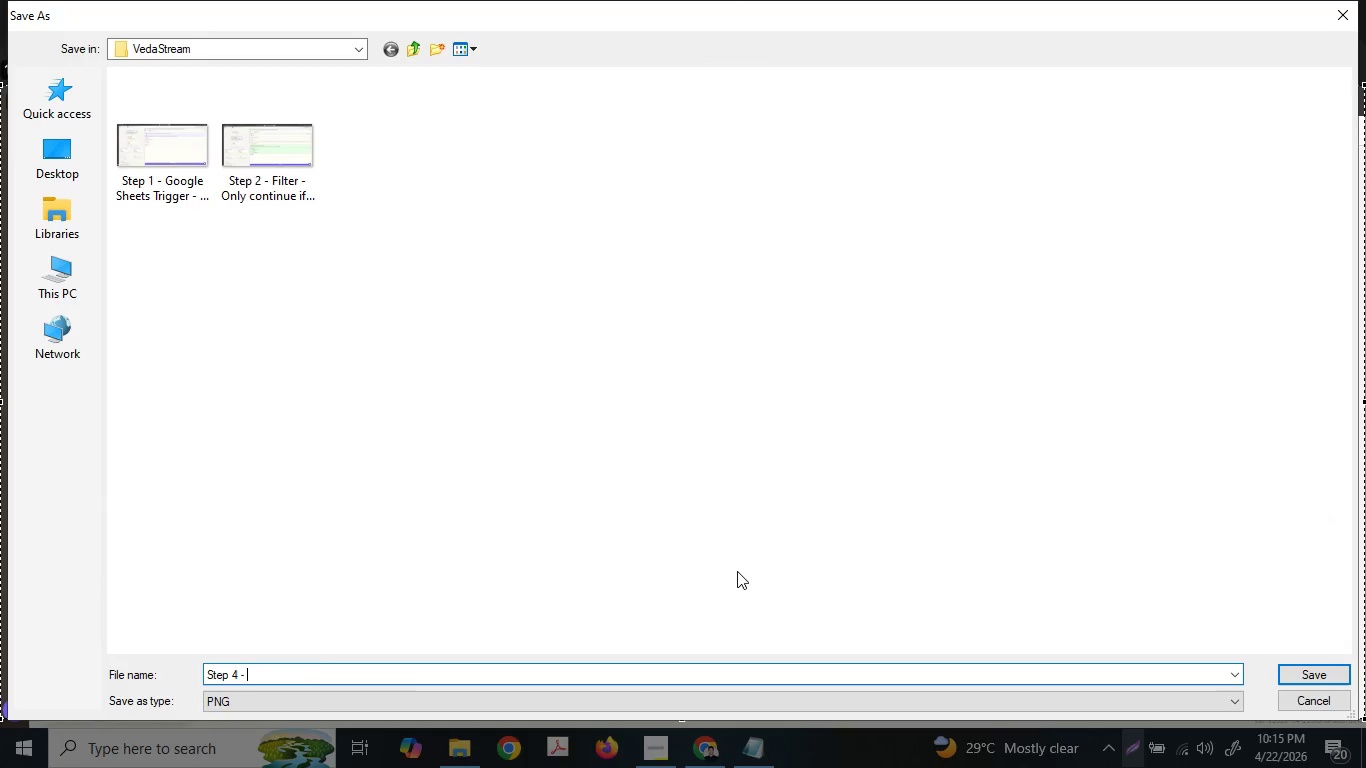 
key(Control+ControlLeft)
 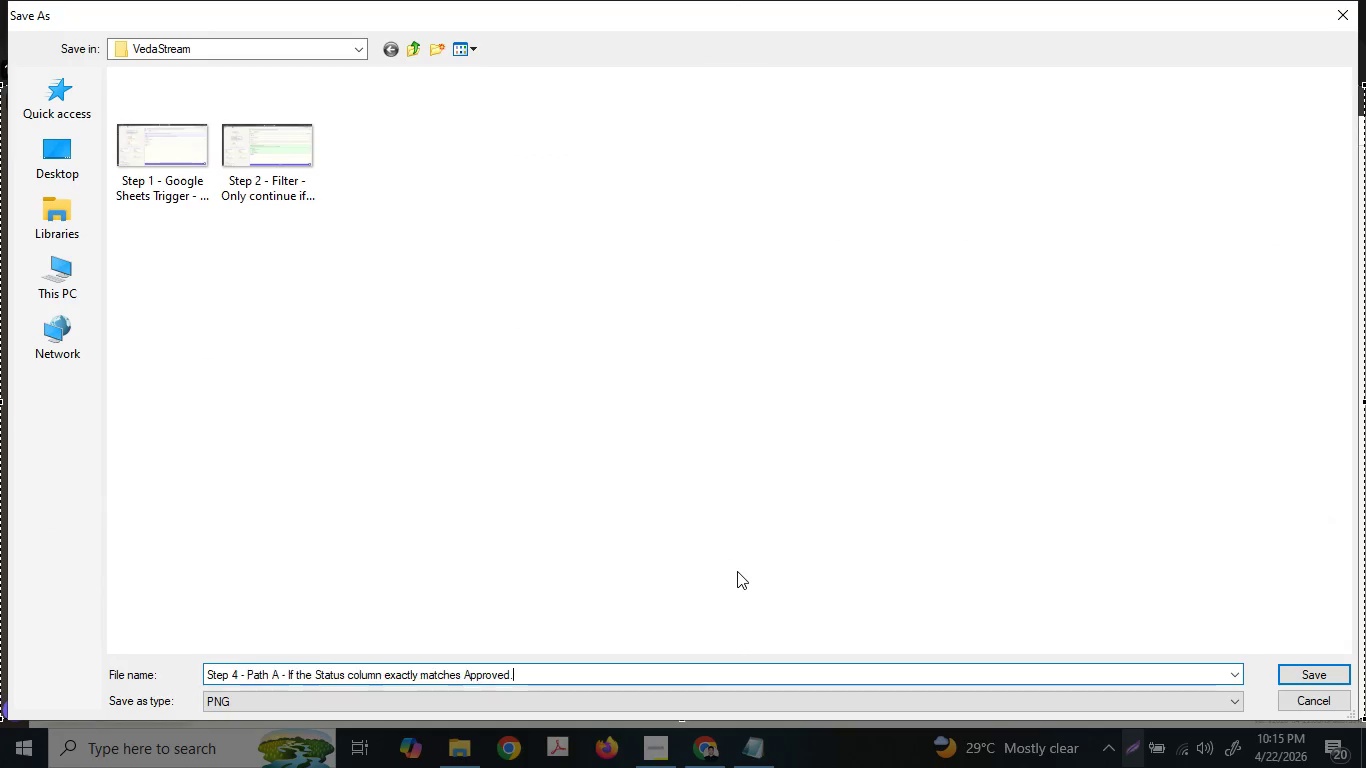 
key(Control+V)
 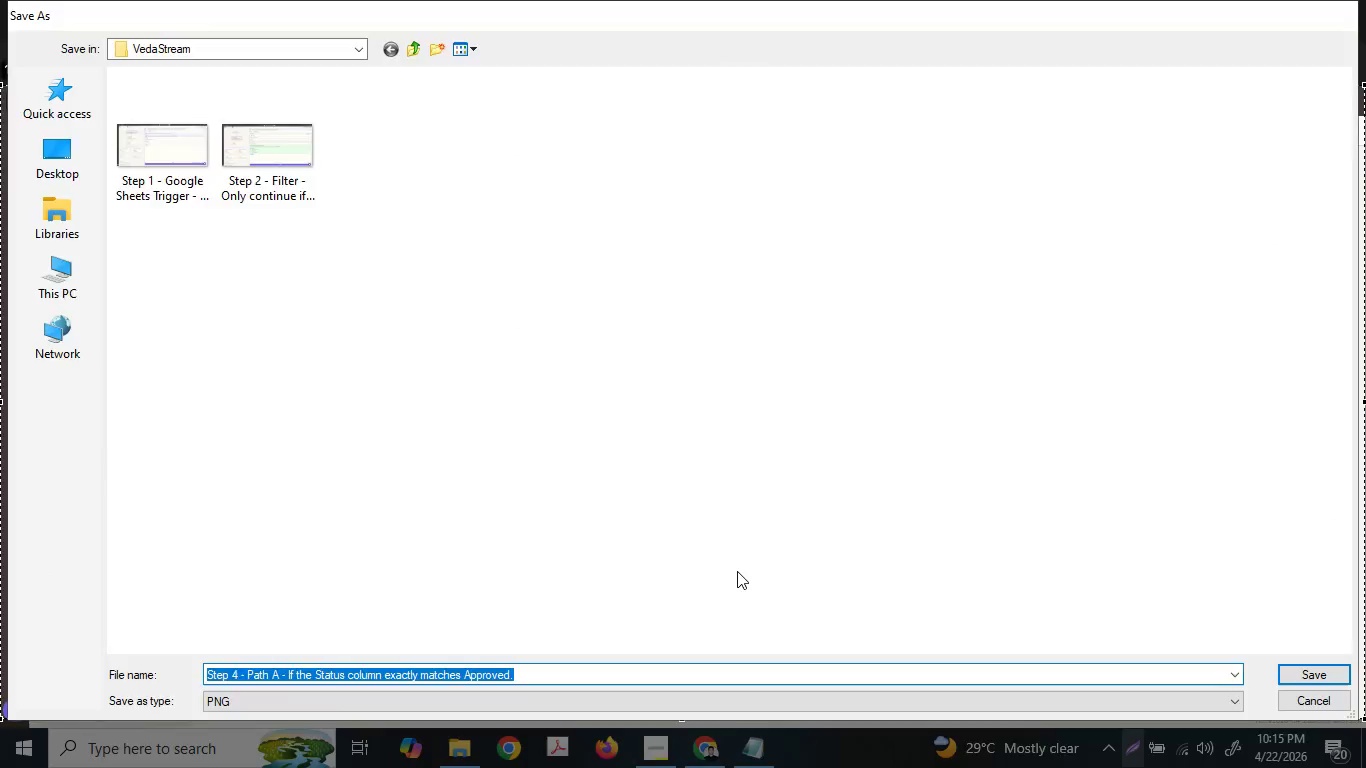 
key(Enter)
 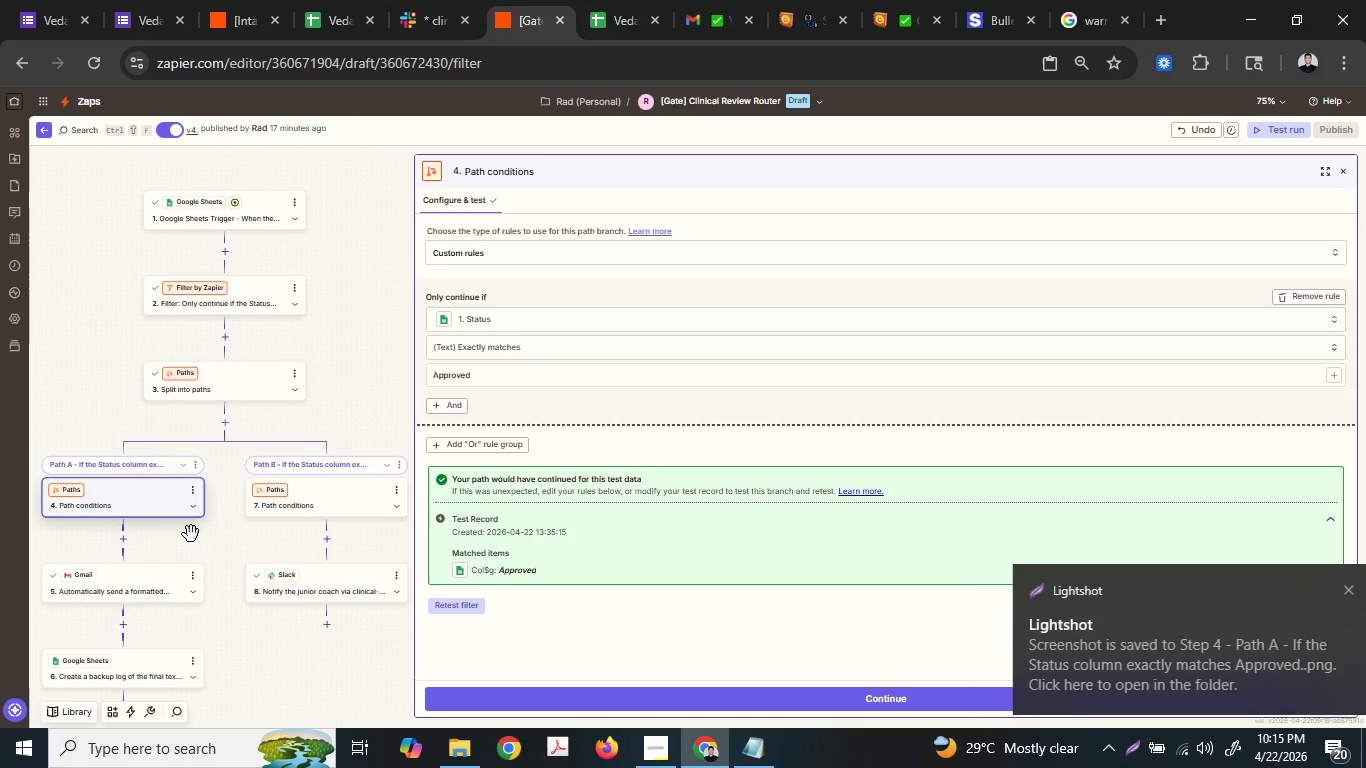 
left_click([137, 601])
 